 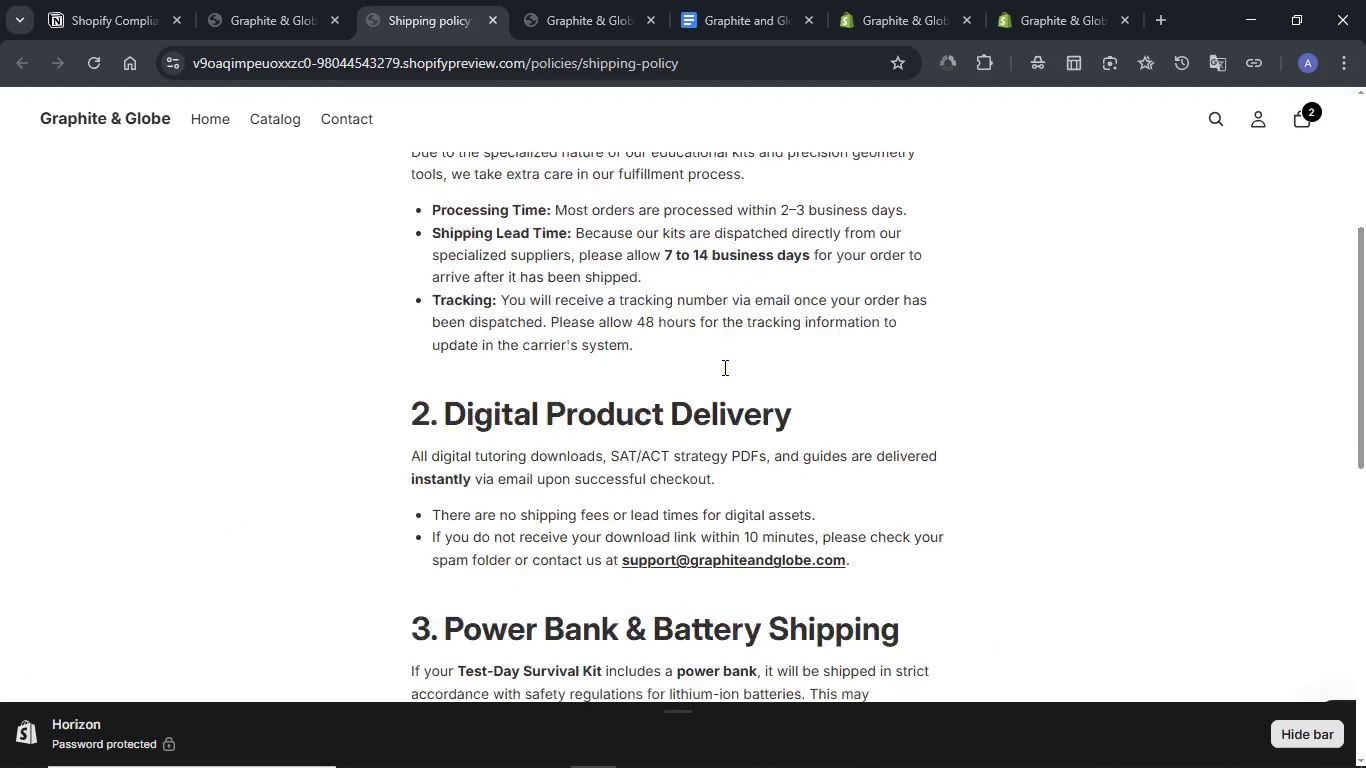 
scroll: coordinate [723, 367], scroll_direction: down, amount: 10.0
 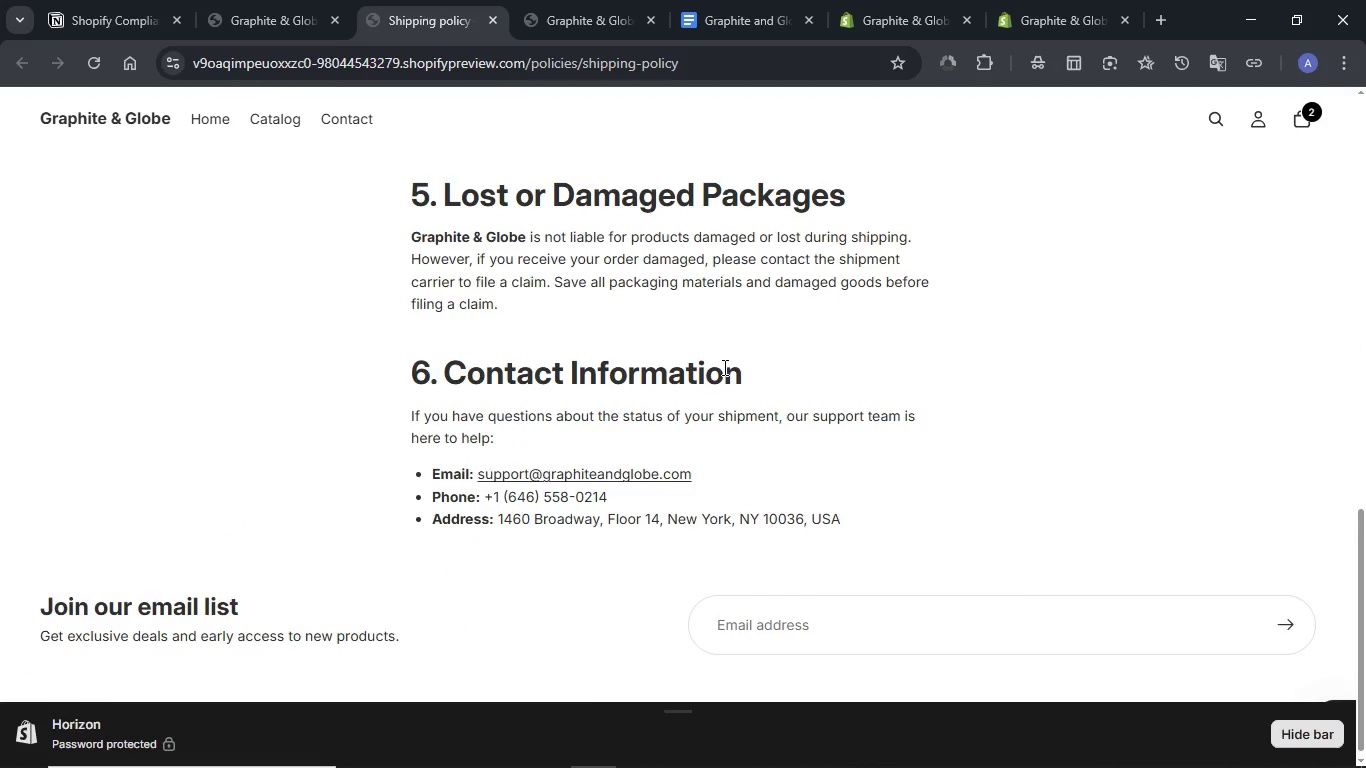 
scroll: coordinate [723, 367], scroll_direction: up, amount: 11.0
 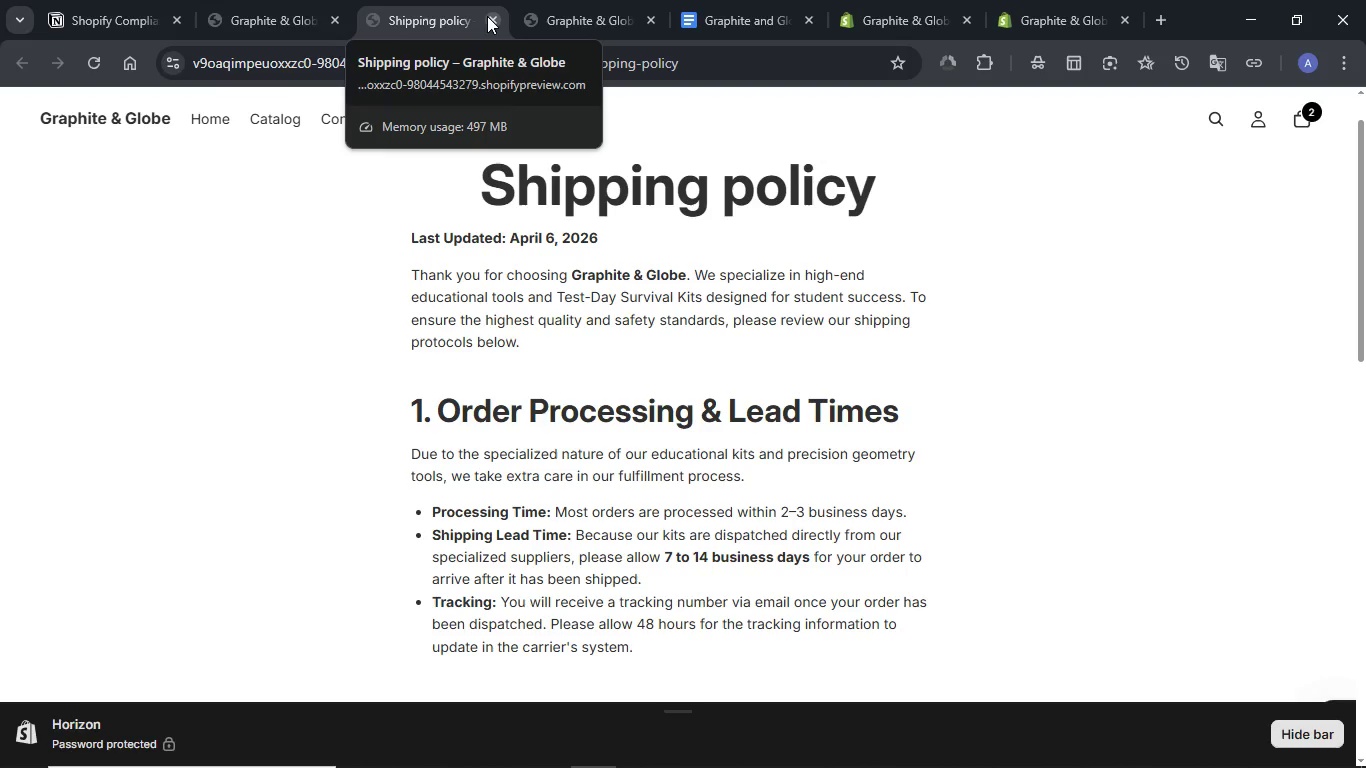 
left_click([489, 16])
 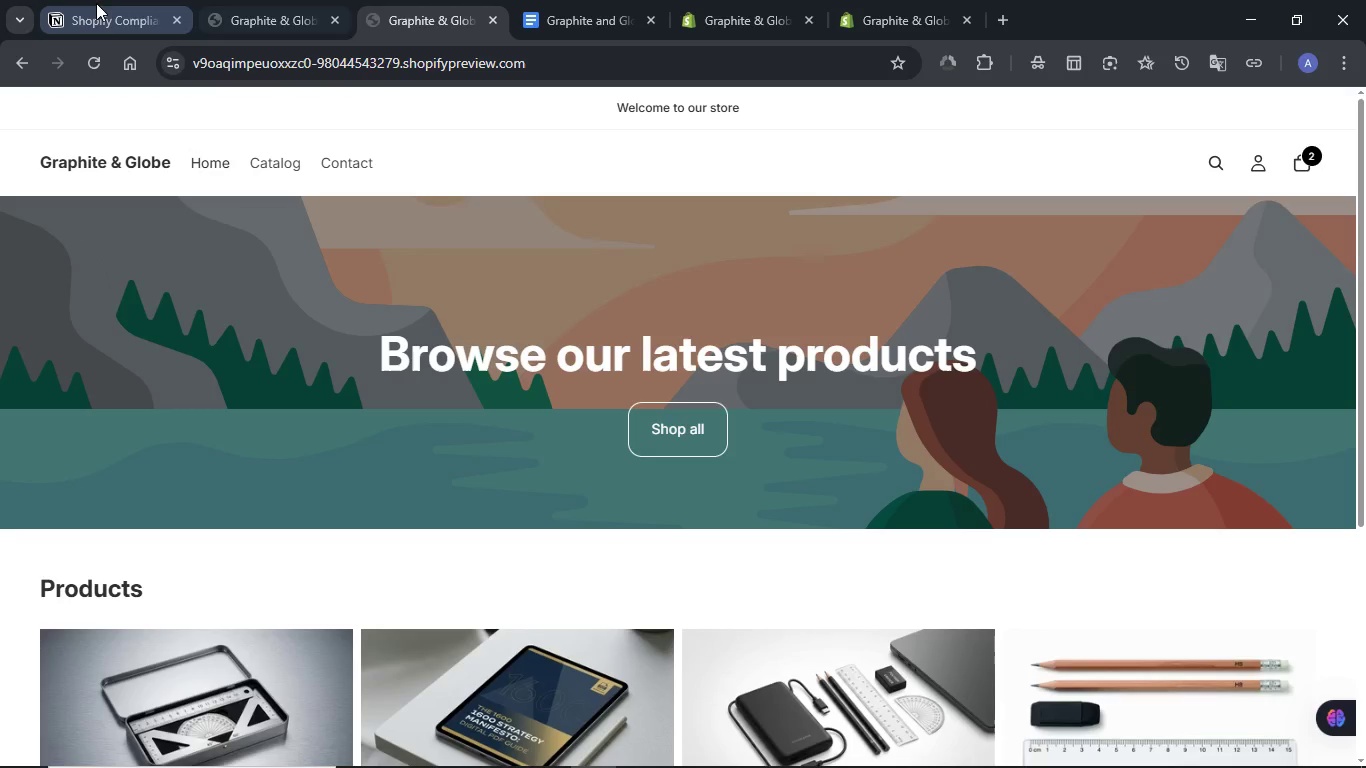 
left_click([96, 3])
 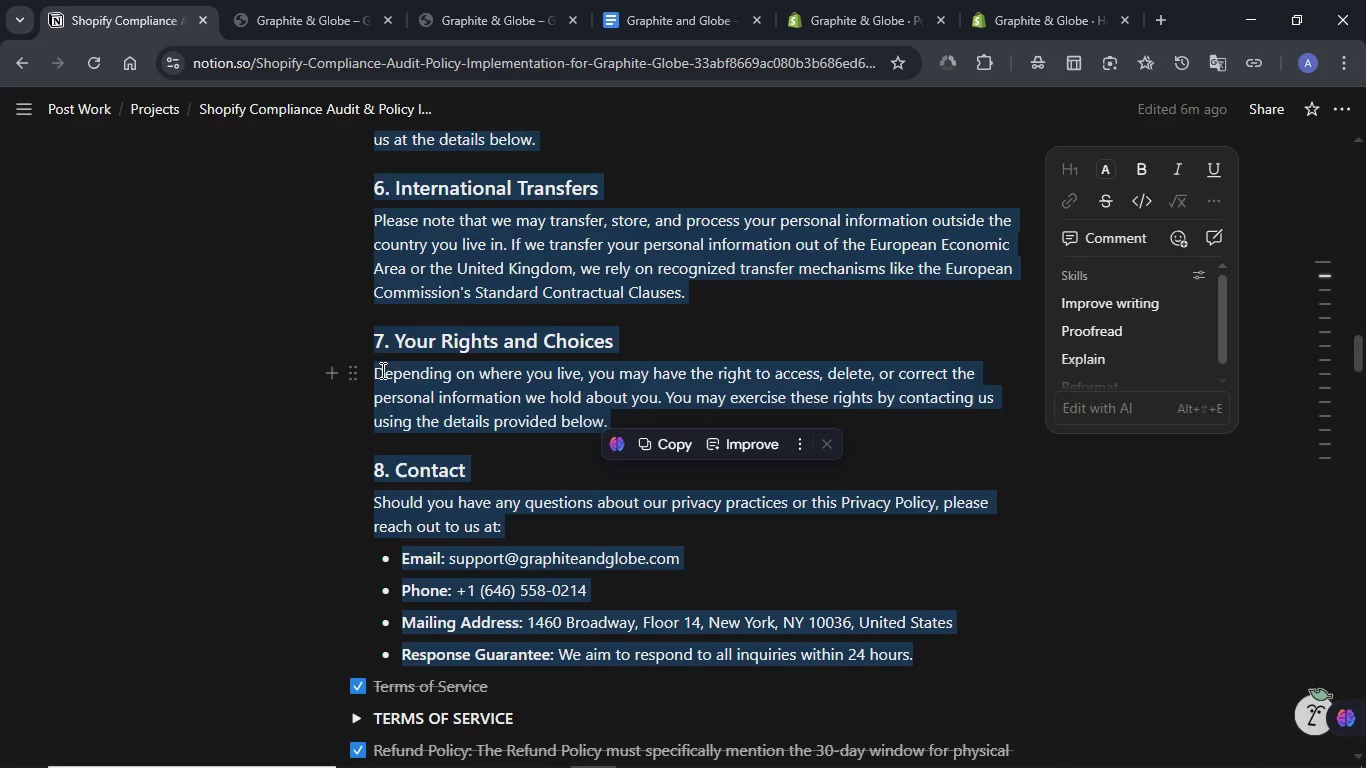 
left_click([280, 377])
 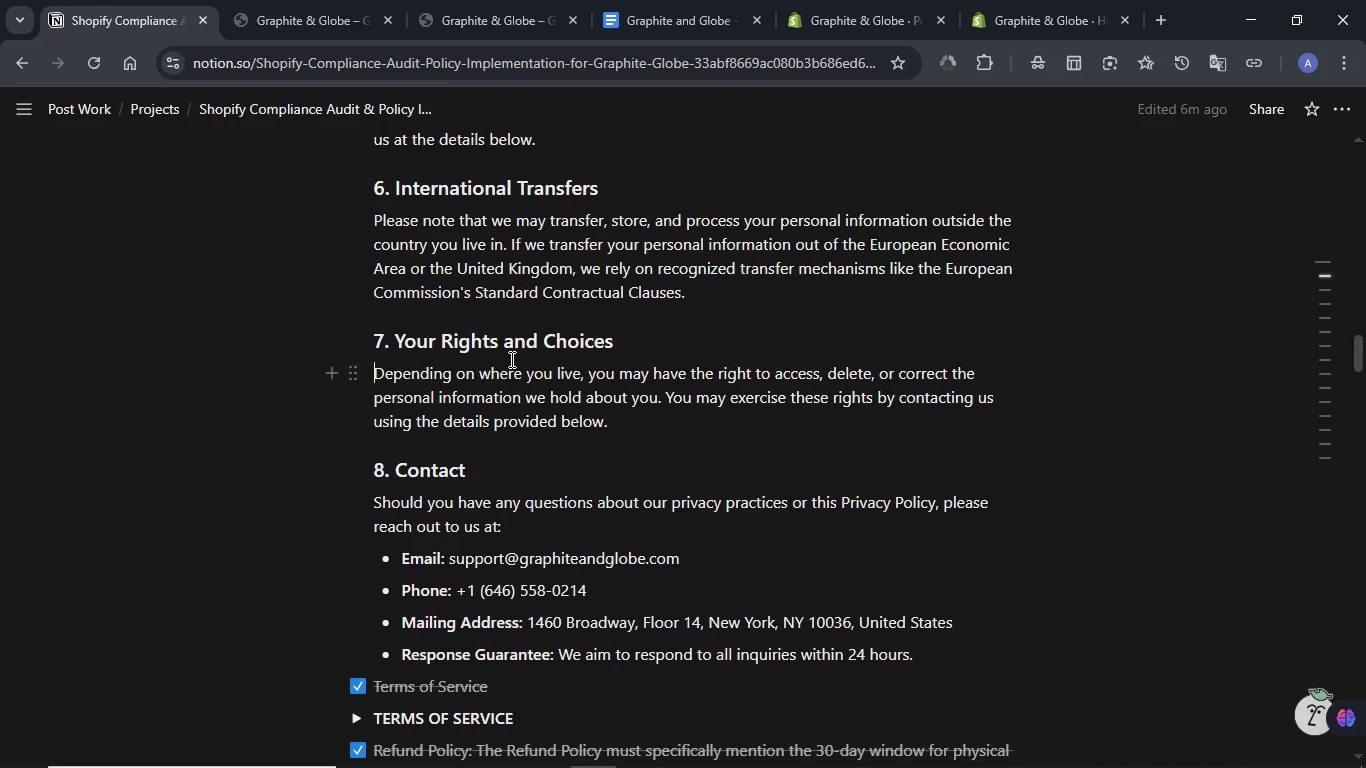 
scroll: coordinate [500, 358], scroll_direction: up, amount: 15.0
 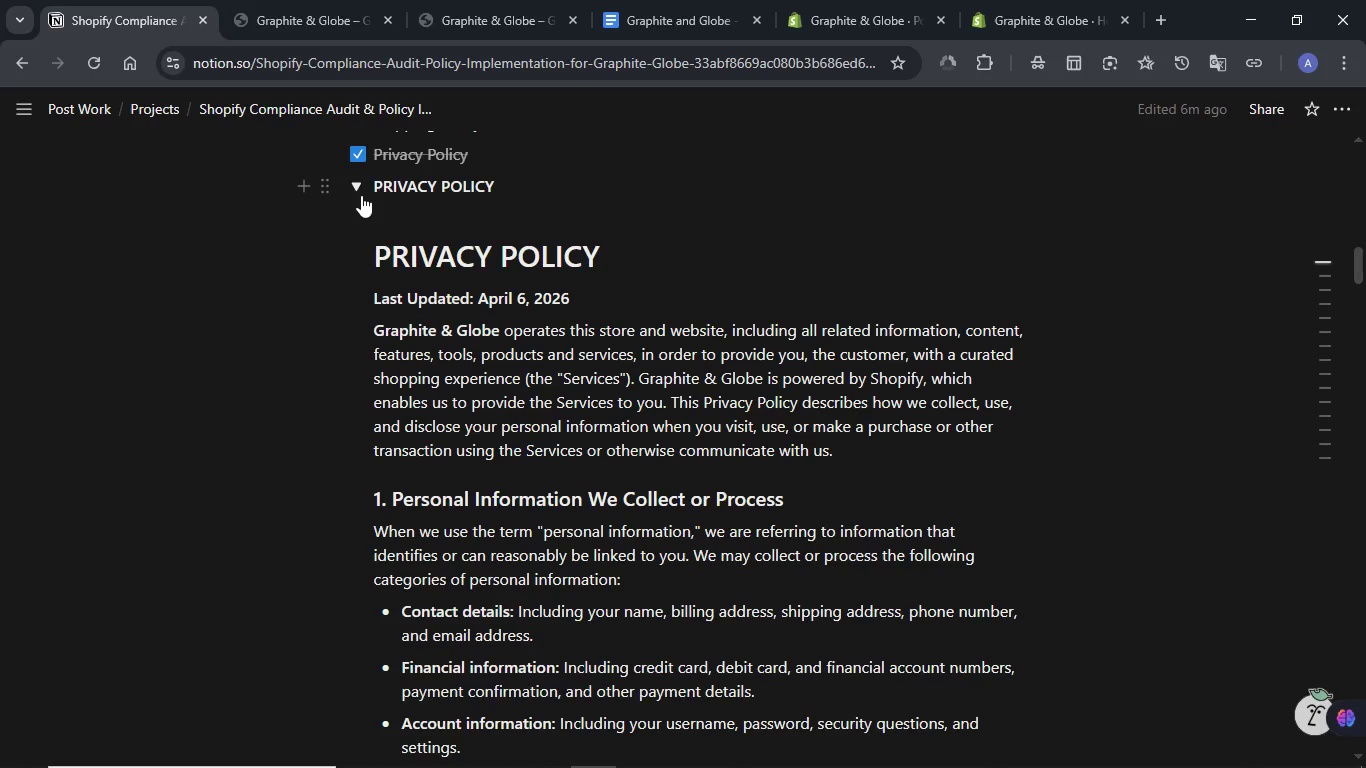 
left_click([359, 189])
 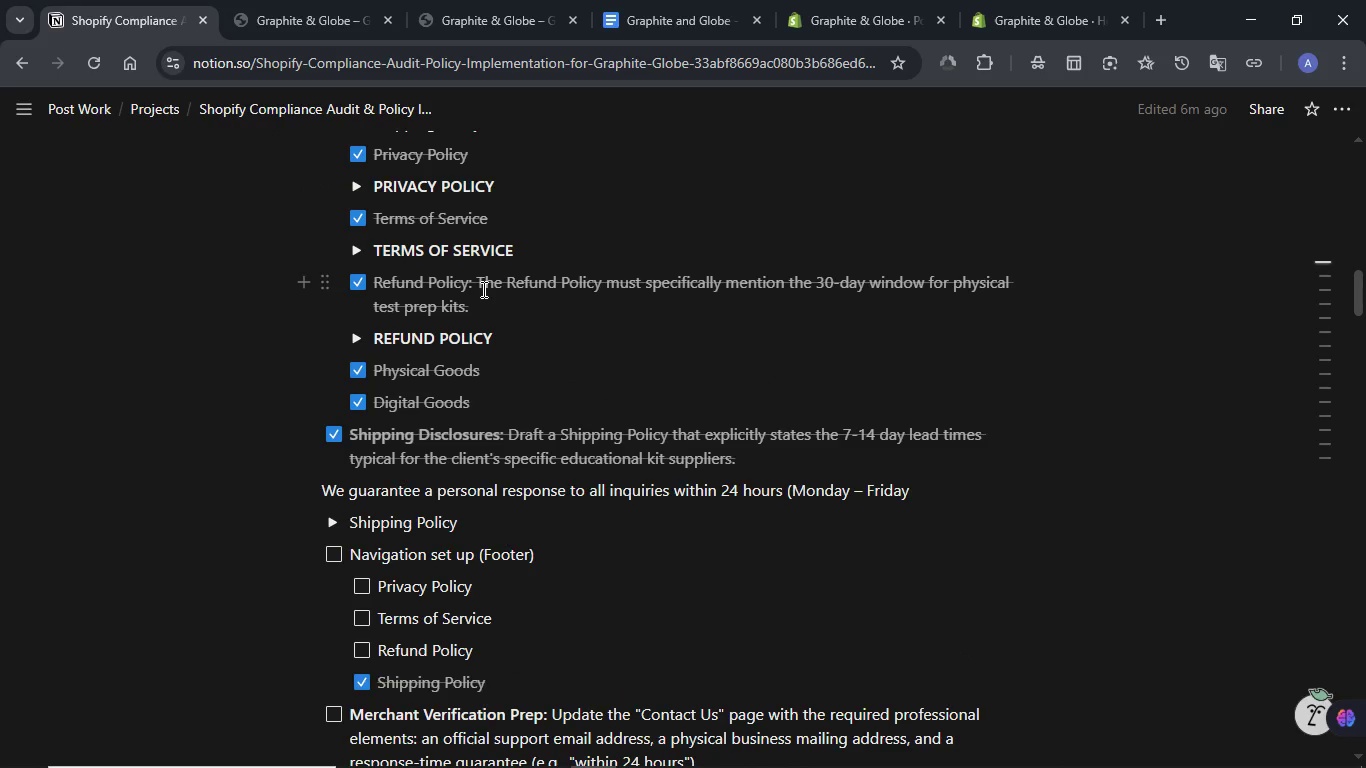 
scroll: coordinate [482, 289], scroll_direction: down, amount: 1.0
 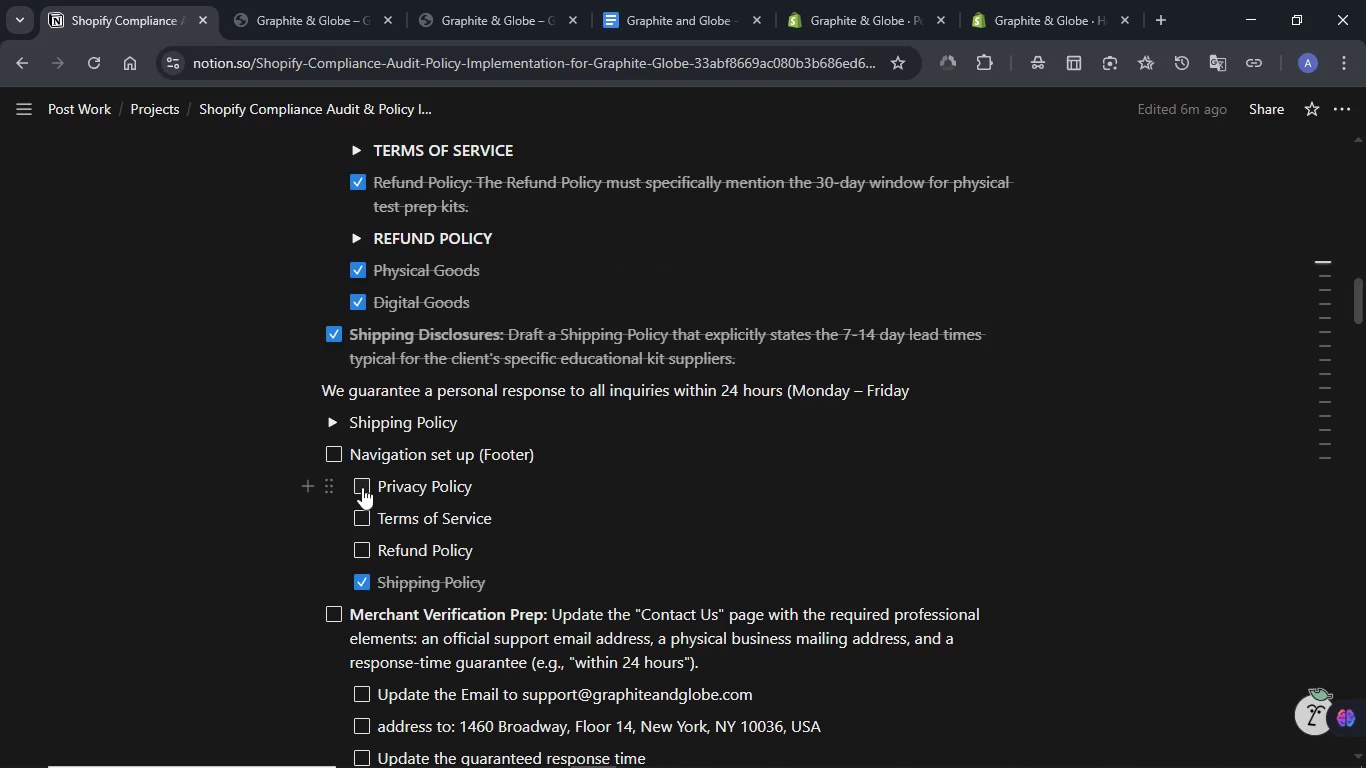 
left_click([362, 487])
 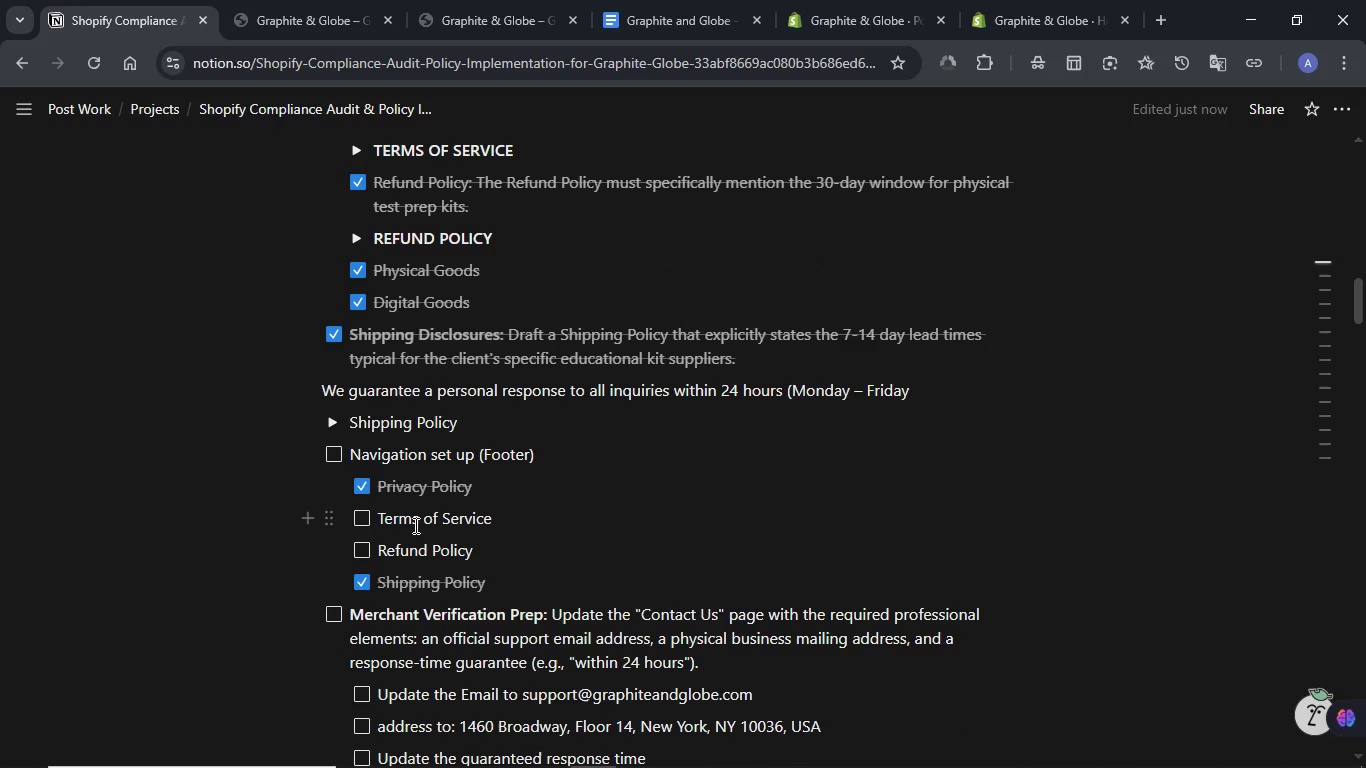 
scroll: coordinate [414, 525], scroll_direction: up, amount: 1.0
 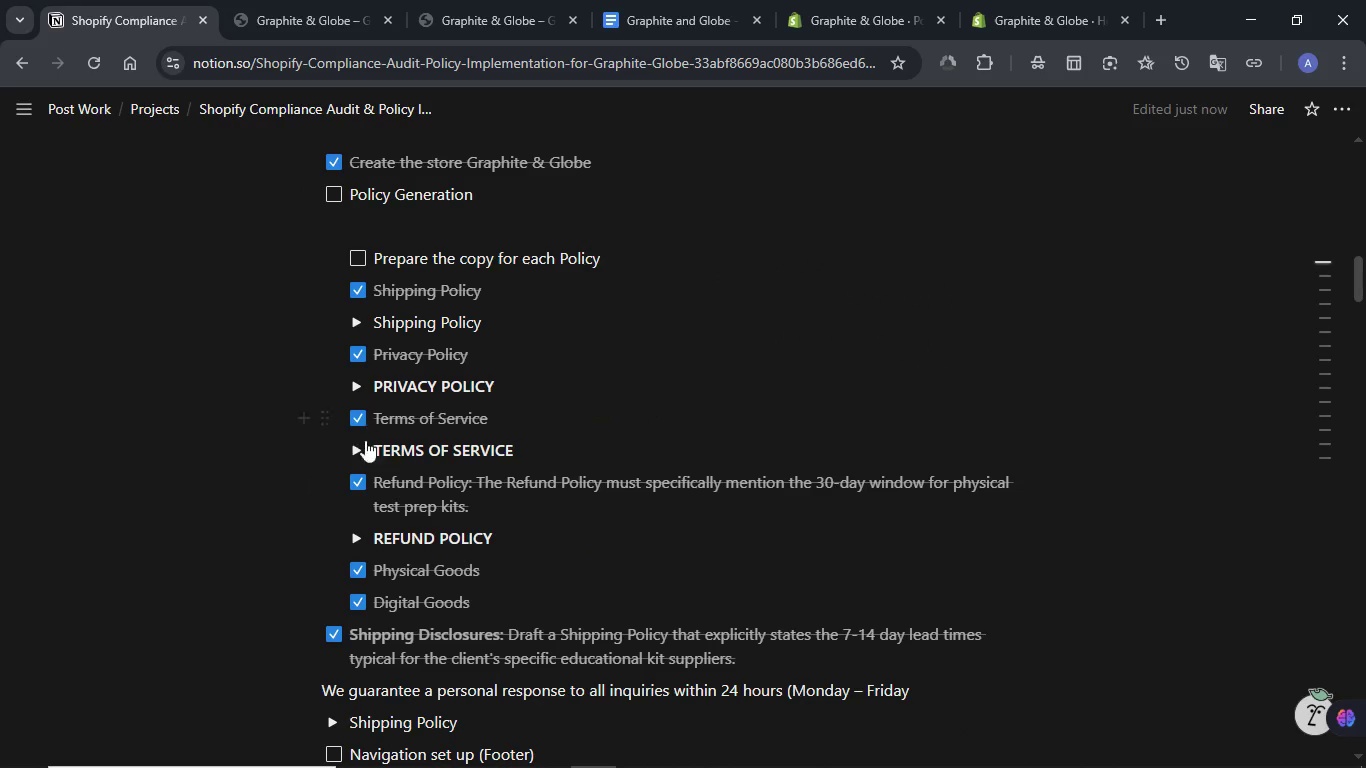 
left_click([360, 451])
 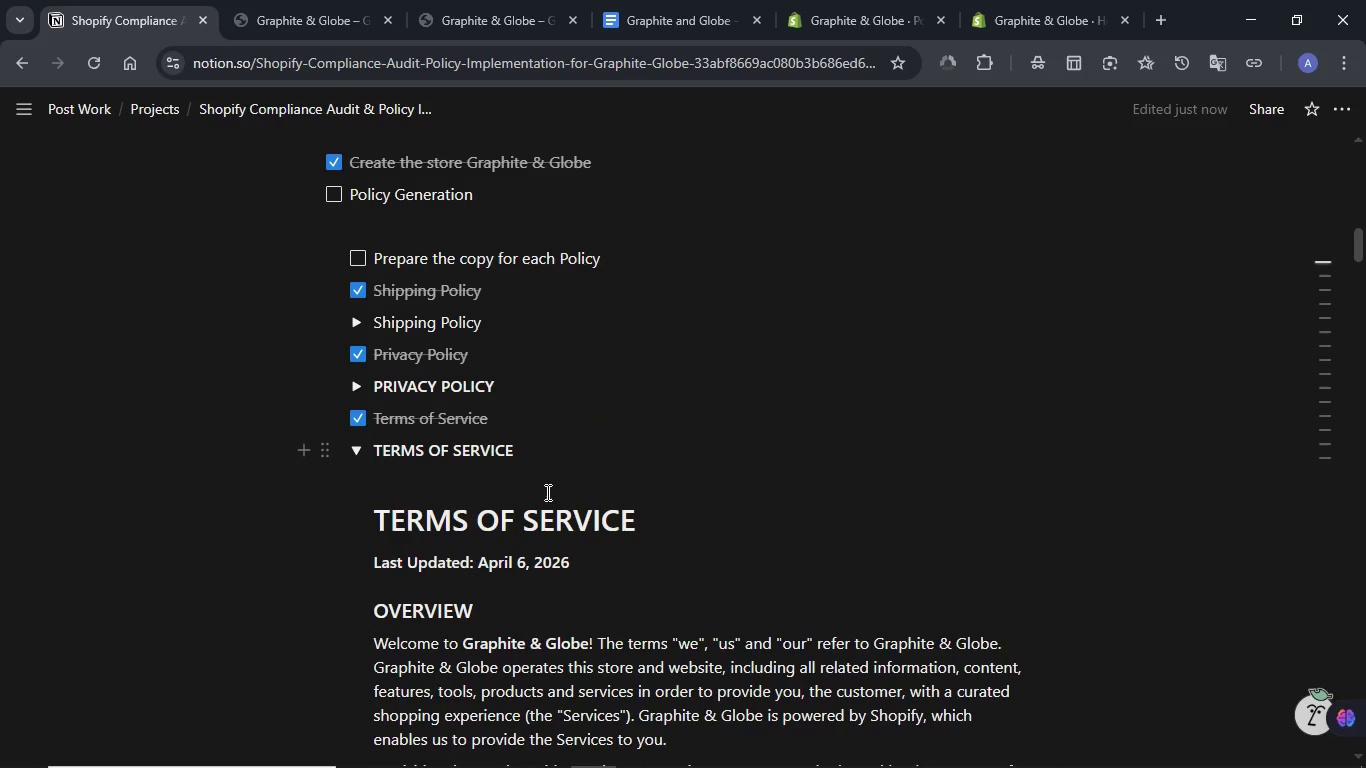 
scroll: coordinate [546, 492], scroll_direction: down, amount: 1.0
 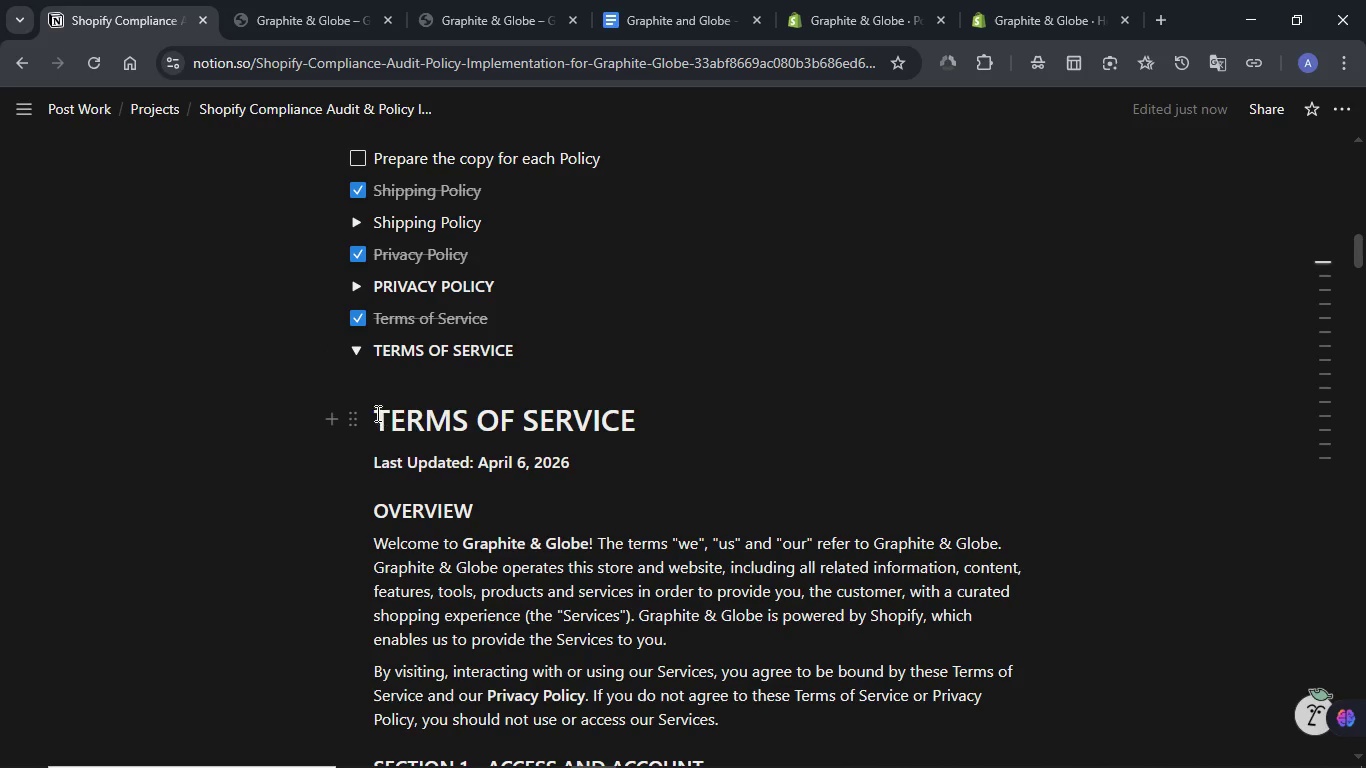 
left_click_drag(start_coordinate=[375, 413], to_coordinate=[621, 606])
 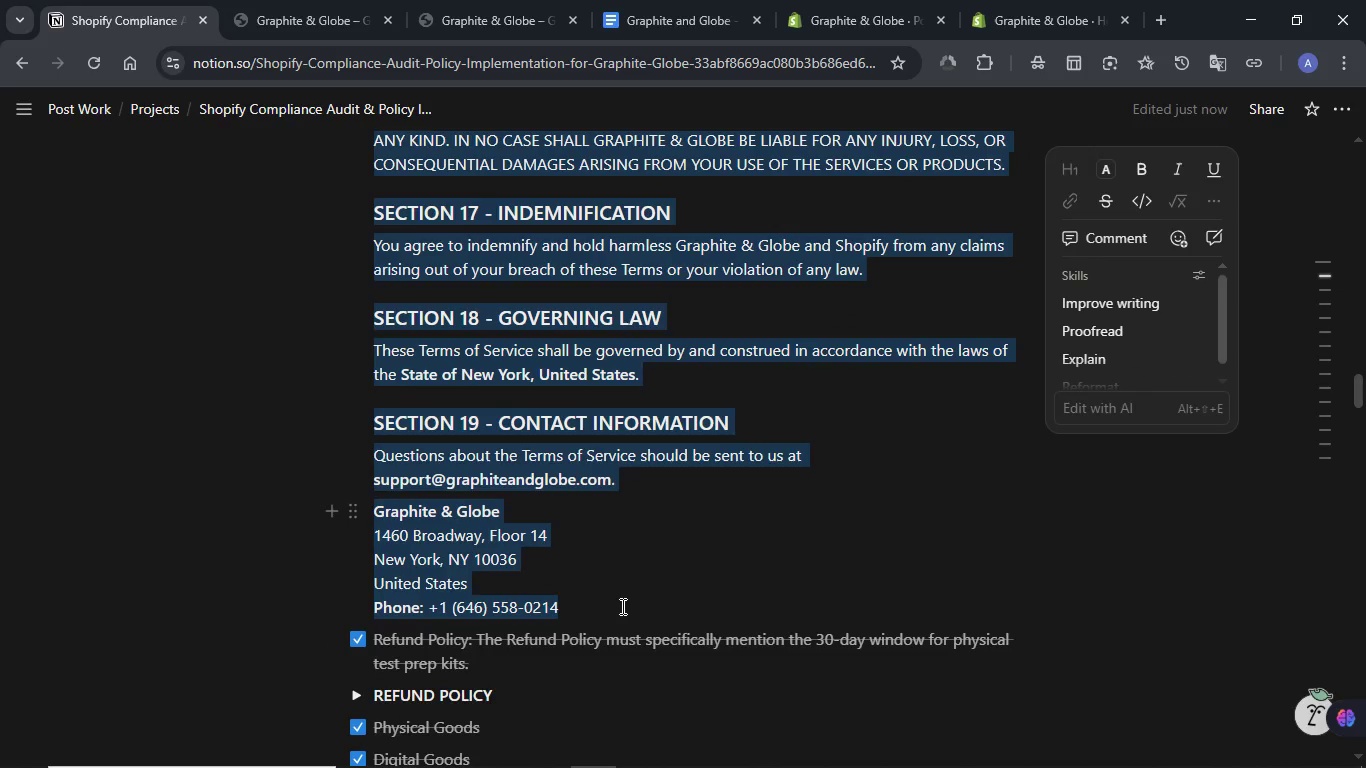 
key(Control+C)
 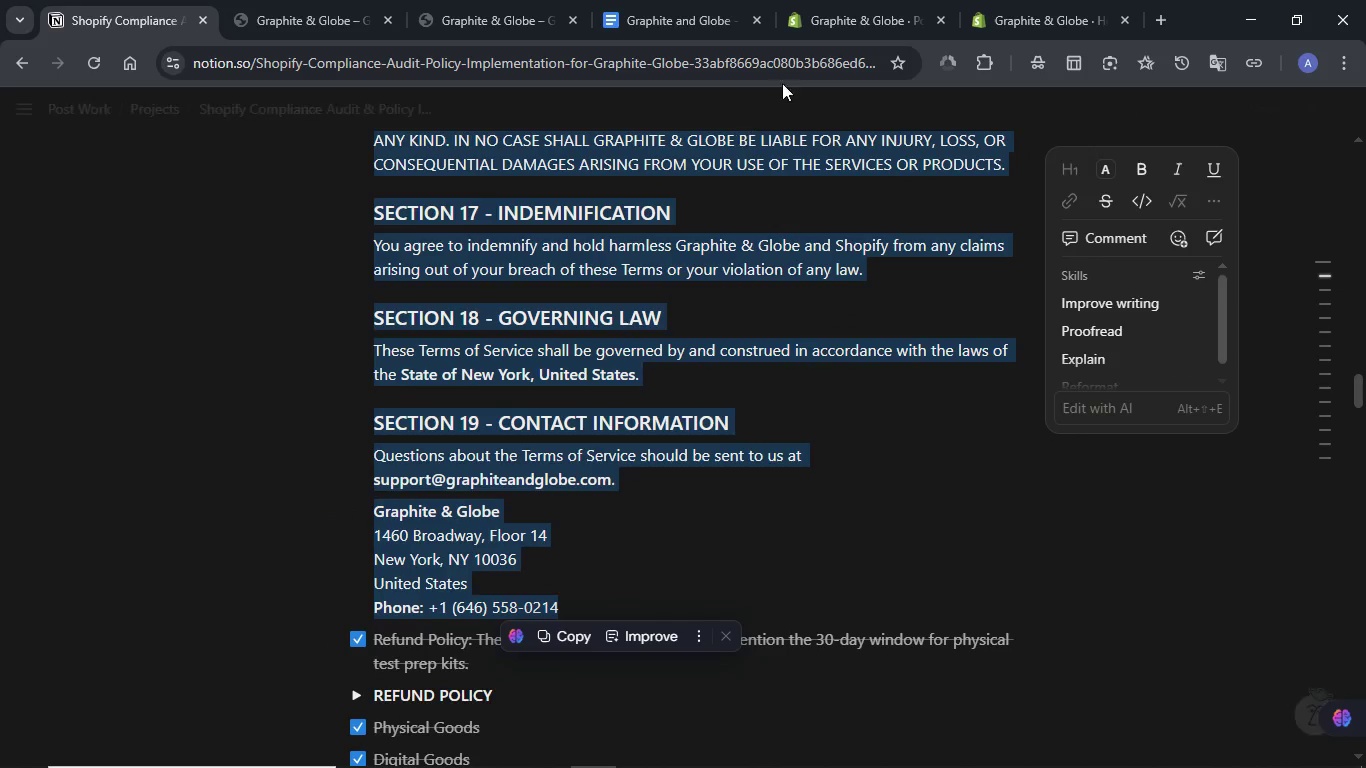 
left_click([829, 9])
 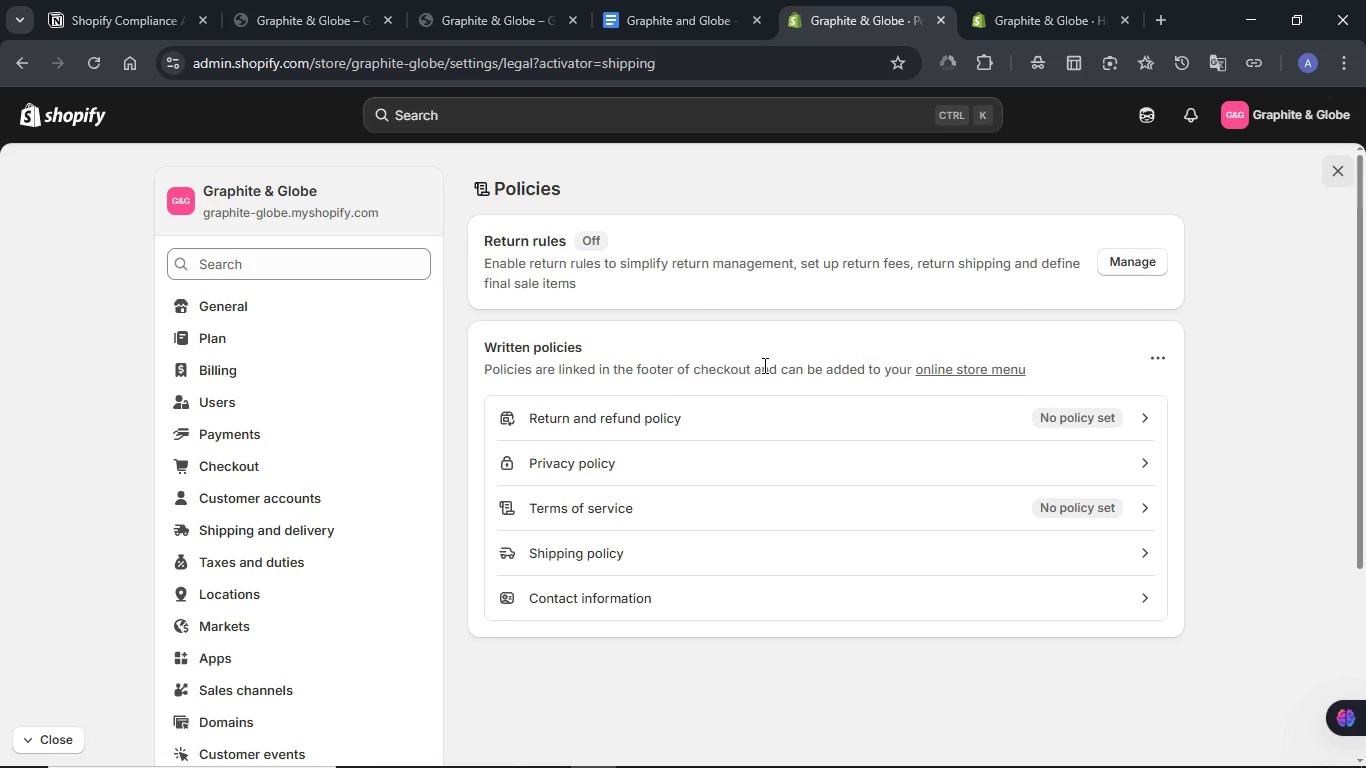 
left_click([718, 509])
 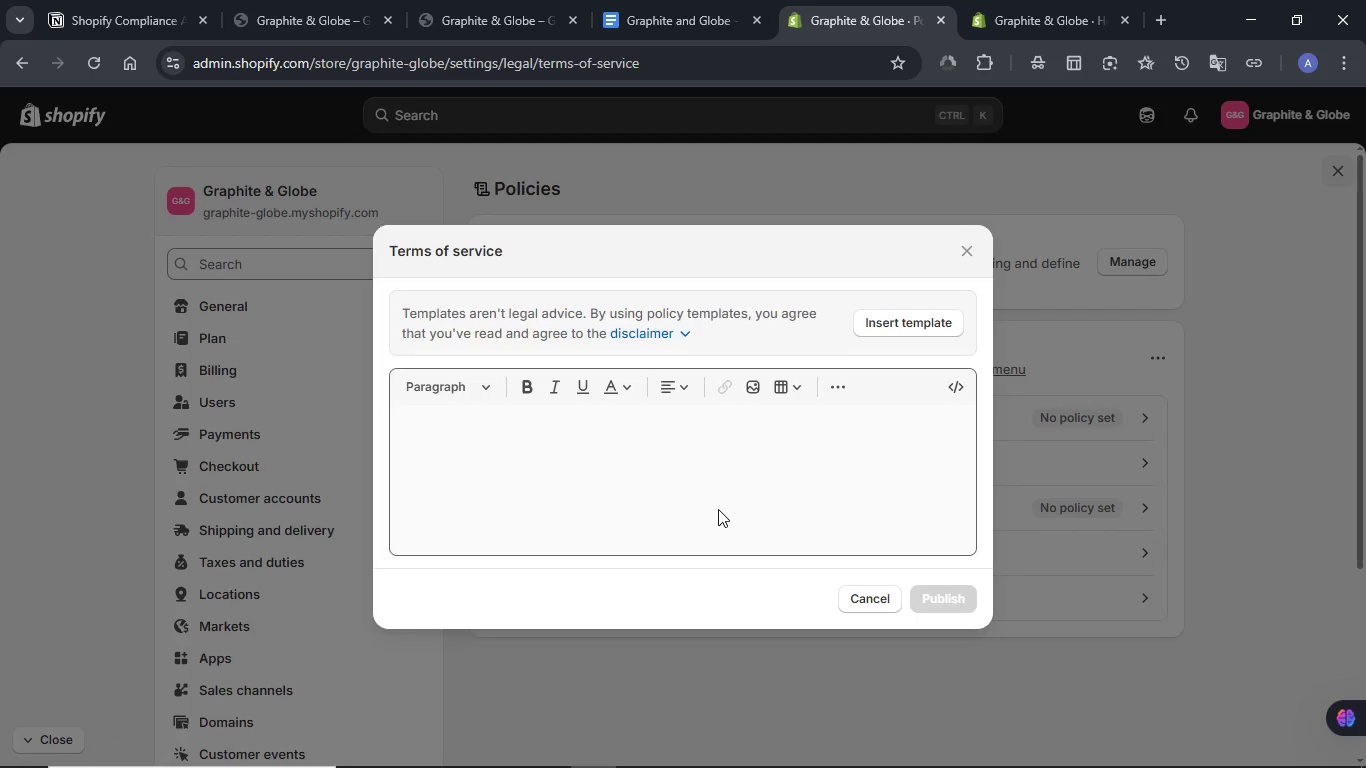 
left_click([643, 433])
 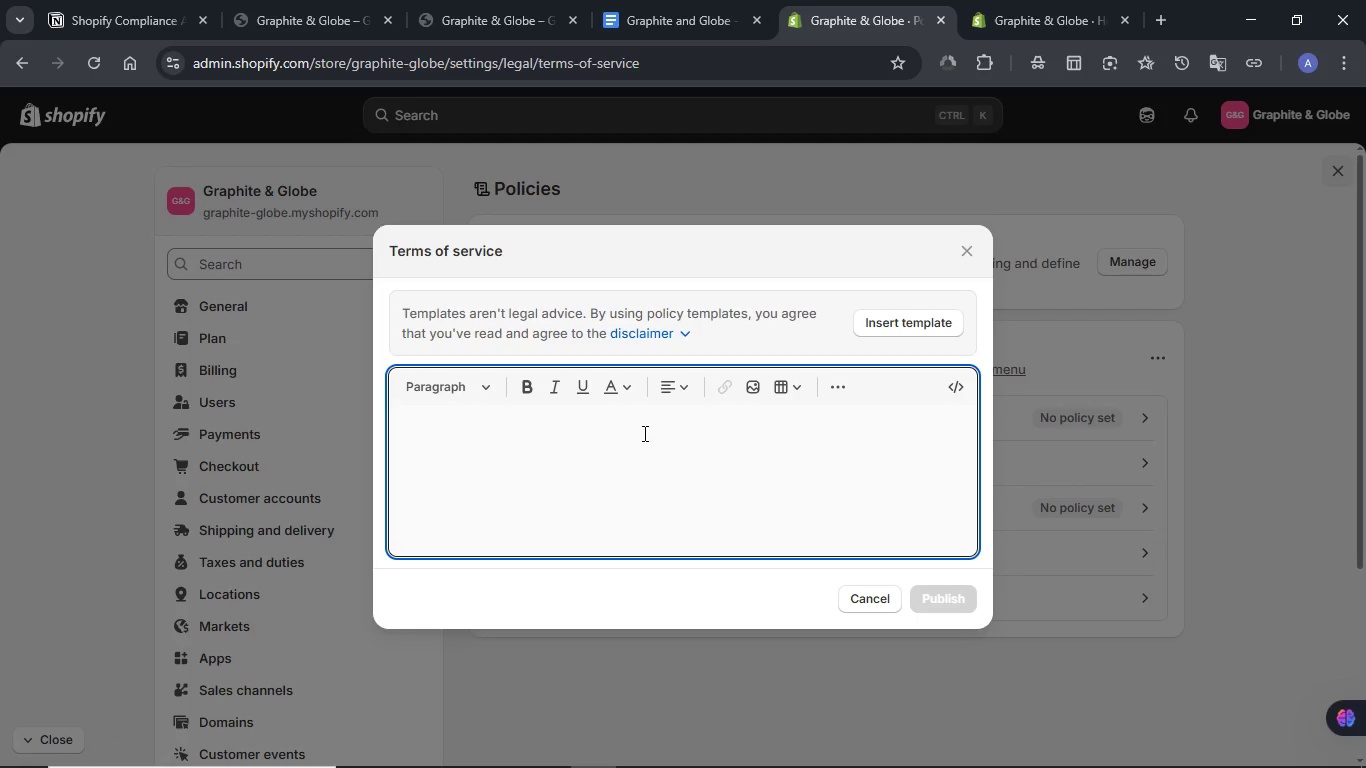 
key(Control+V)
 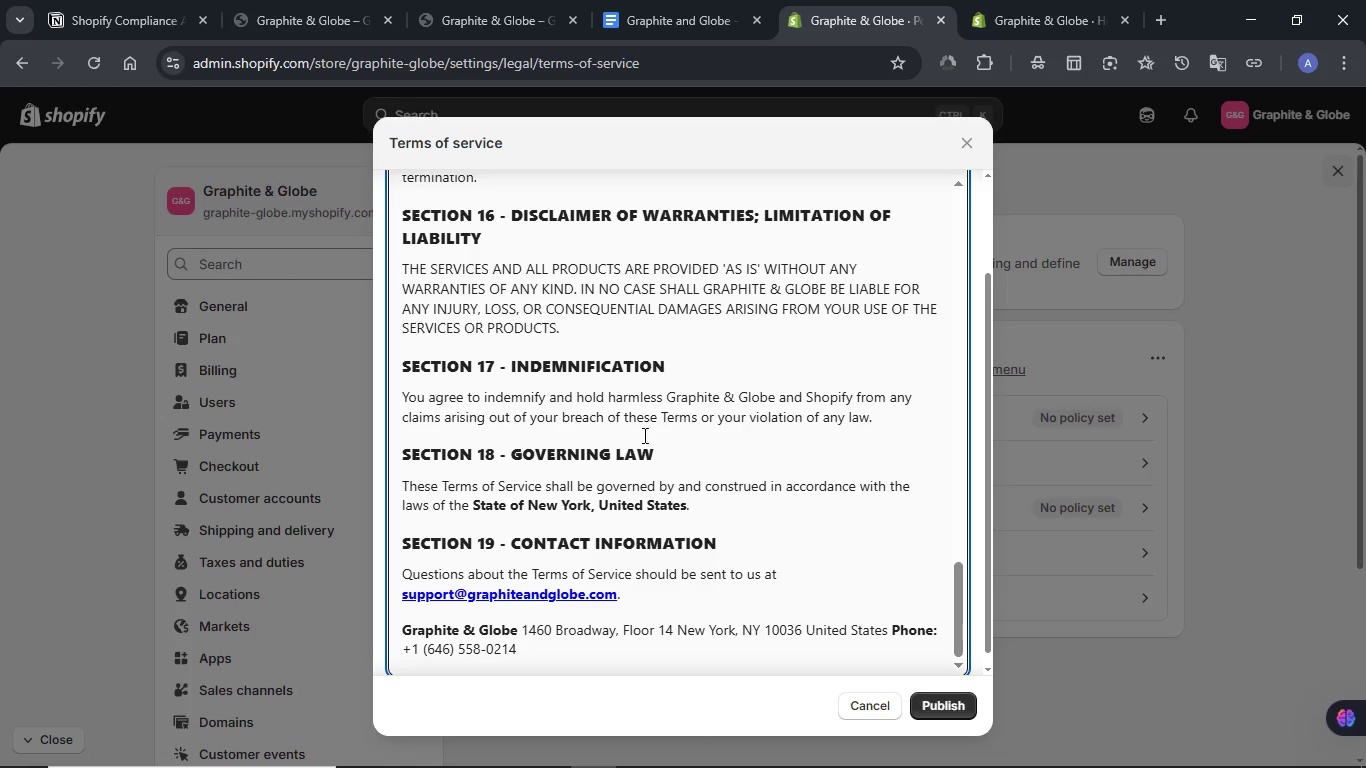 
scroll: coordinate [641, 442], scroll_direction: up, amount: 30.0
 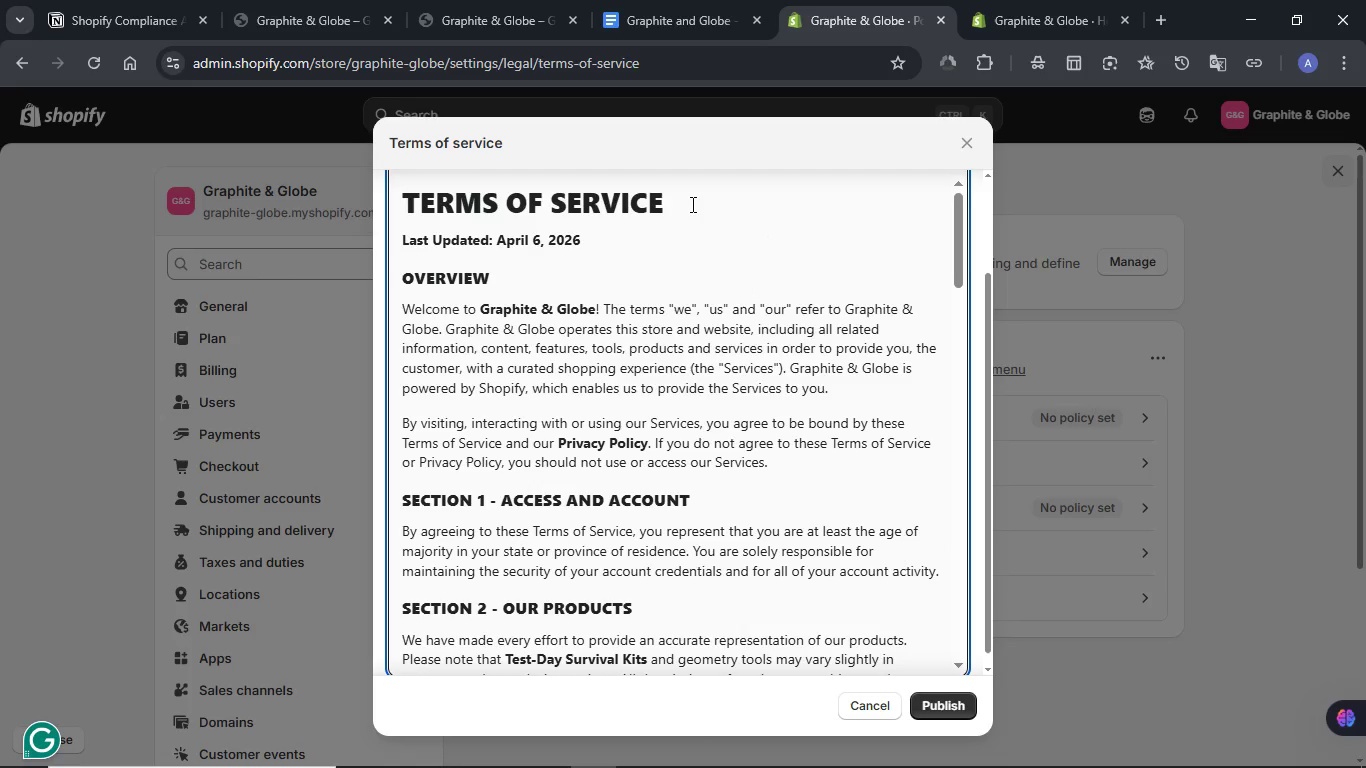 
left_click_drag(start_coordinate=[691, 204], to_coordinate=[358, 204])
 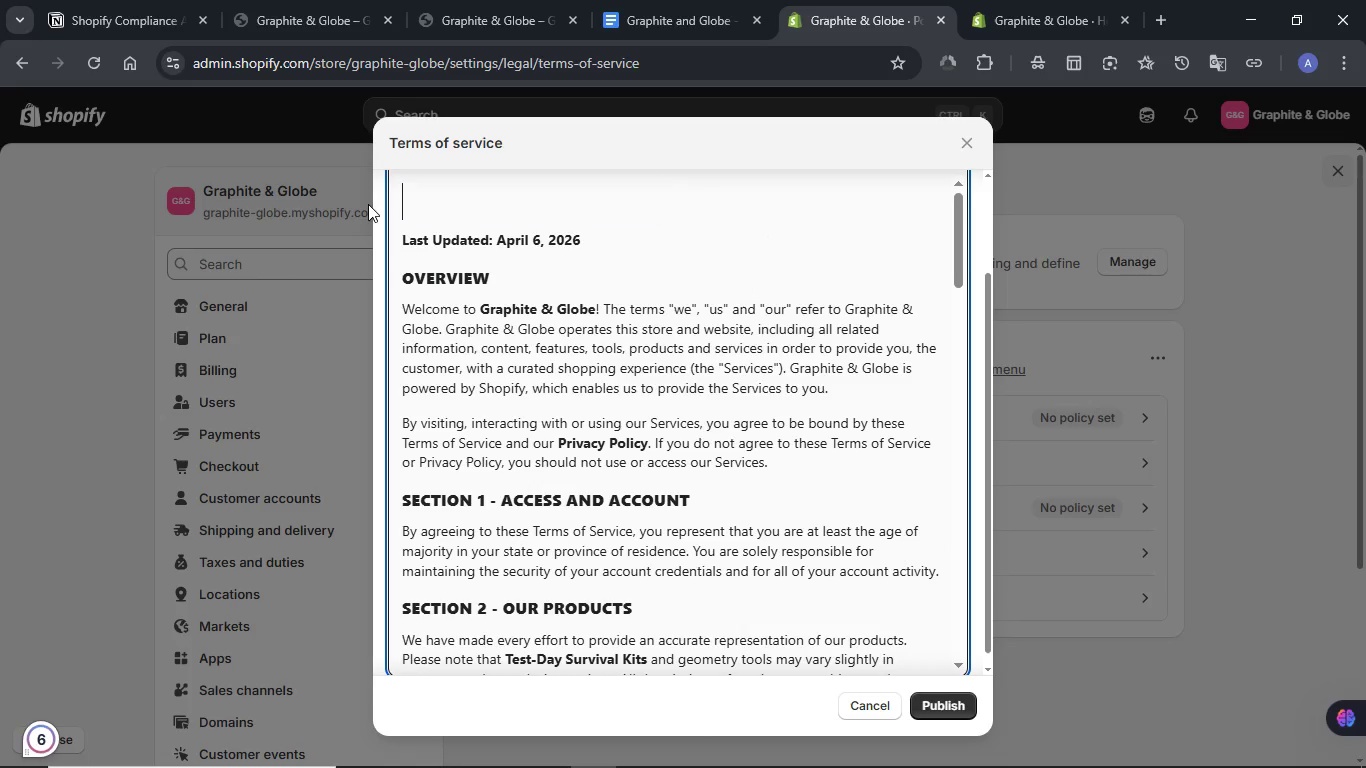 
key(Delete)
 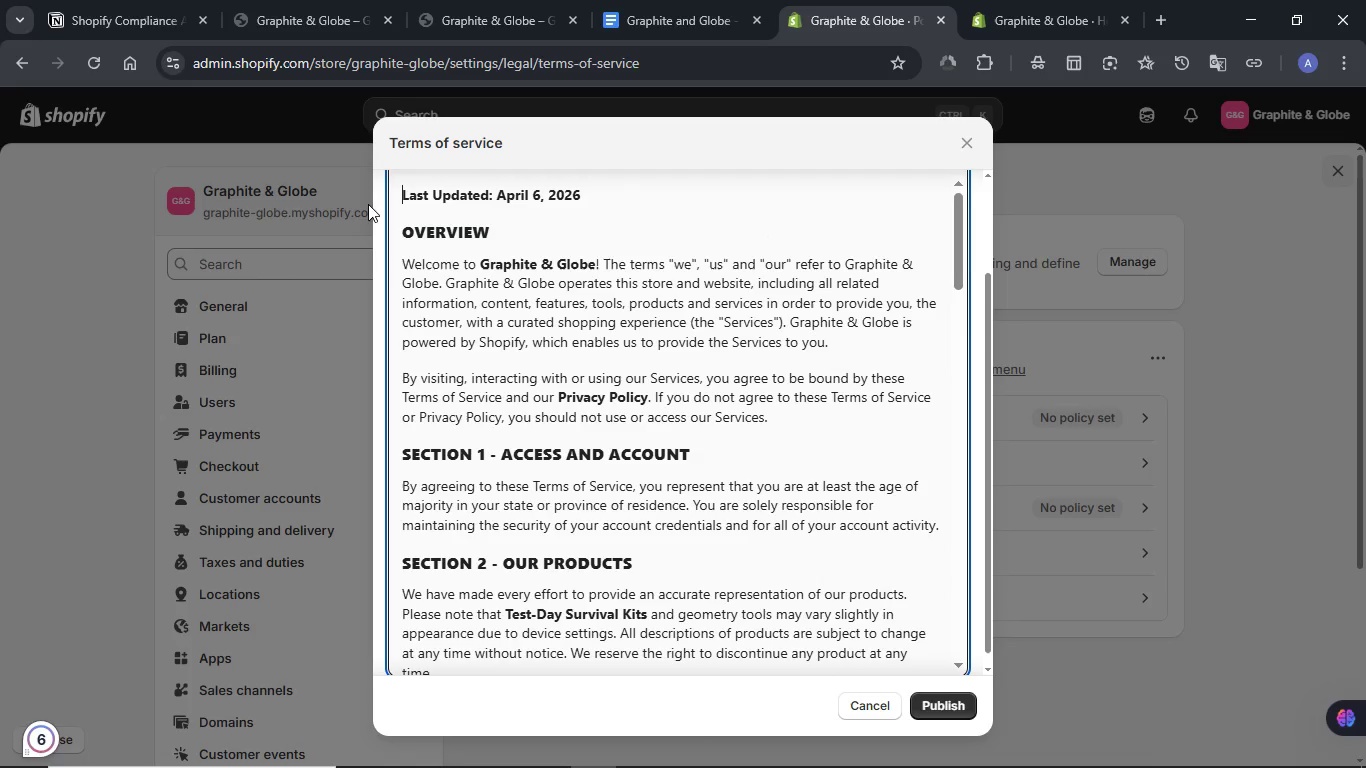 
key(Delete)
 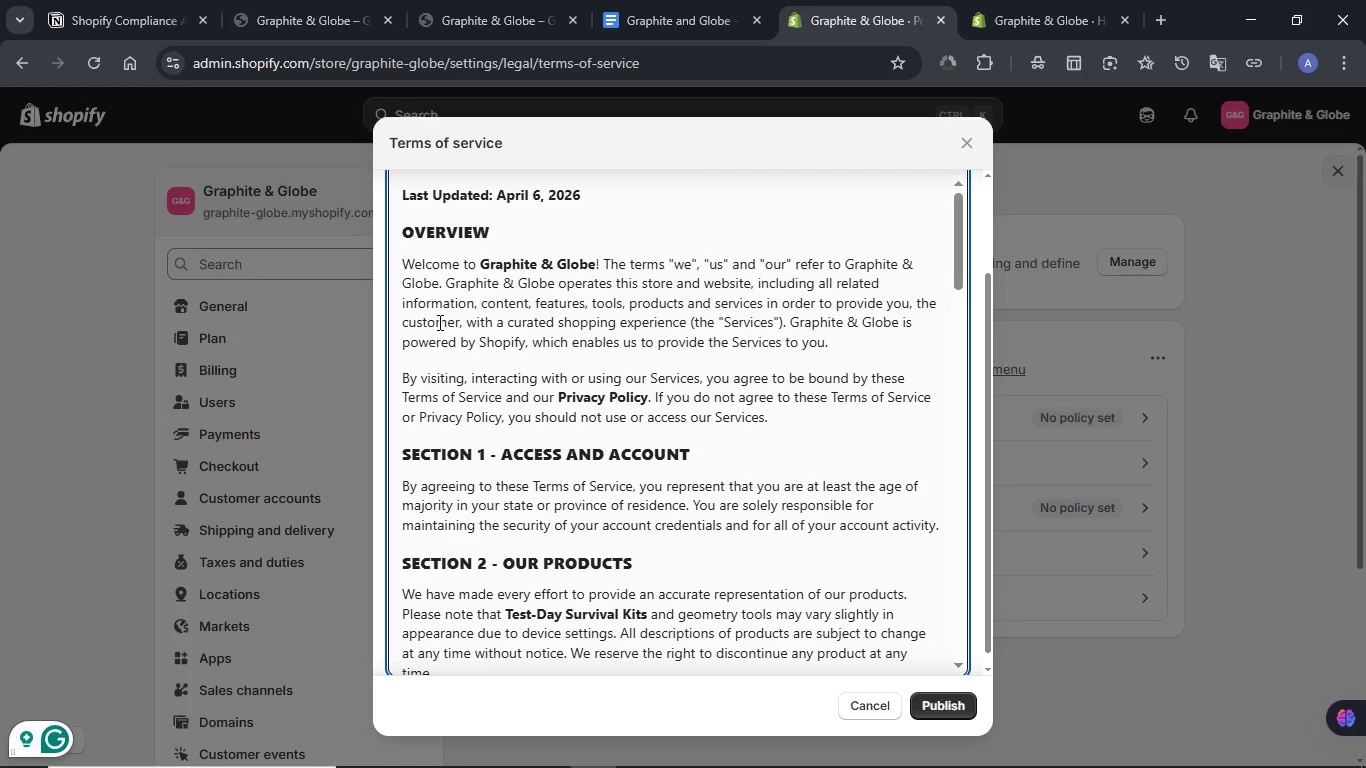 
wait(15.92)
 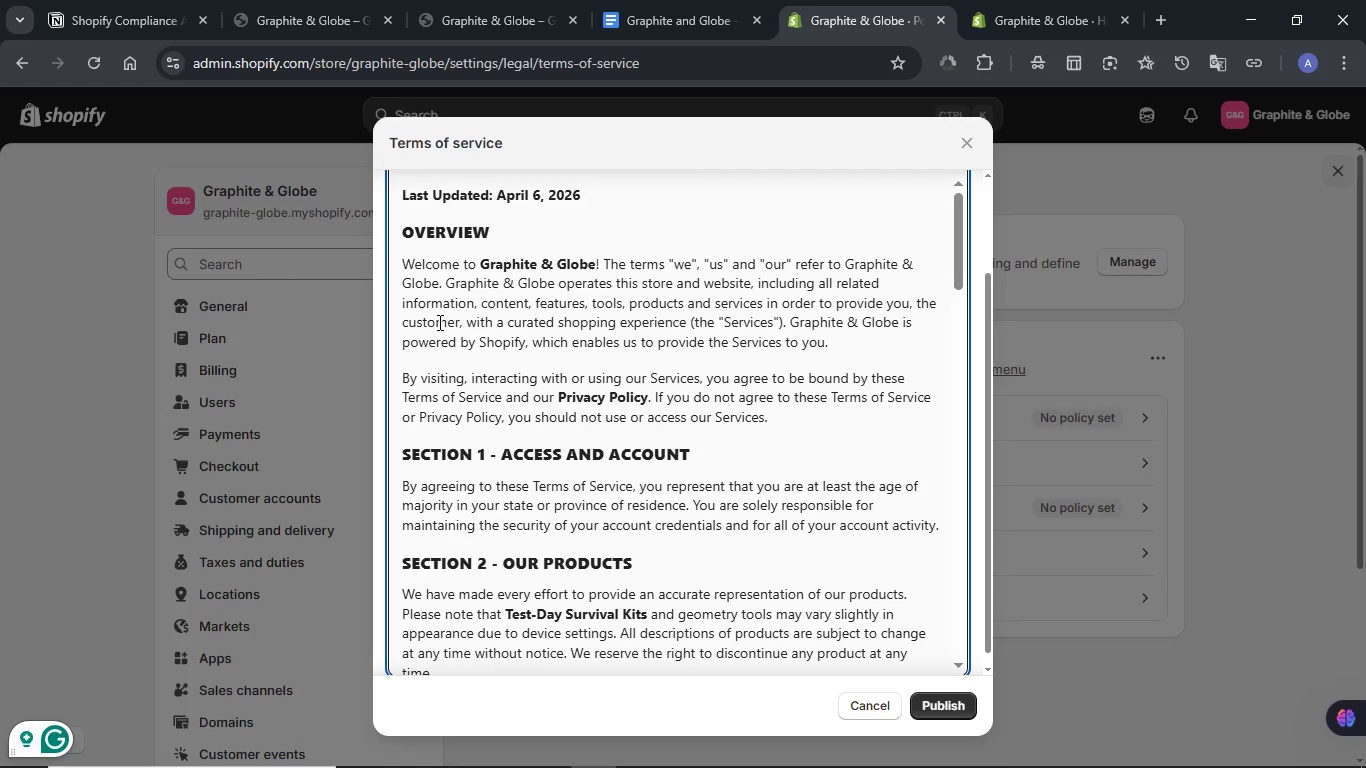 
scroll: coordinate [790, 313], scroll_direction: down, amount: 2.0
 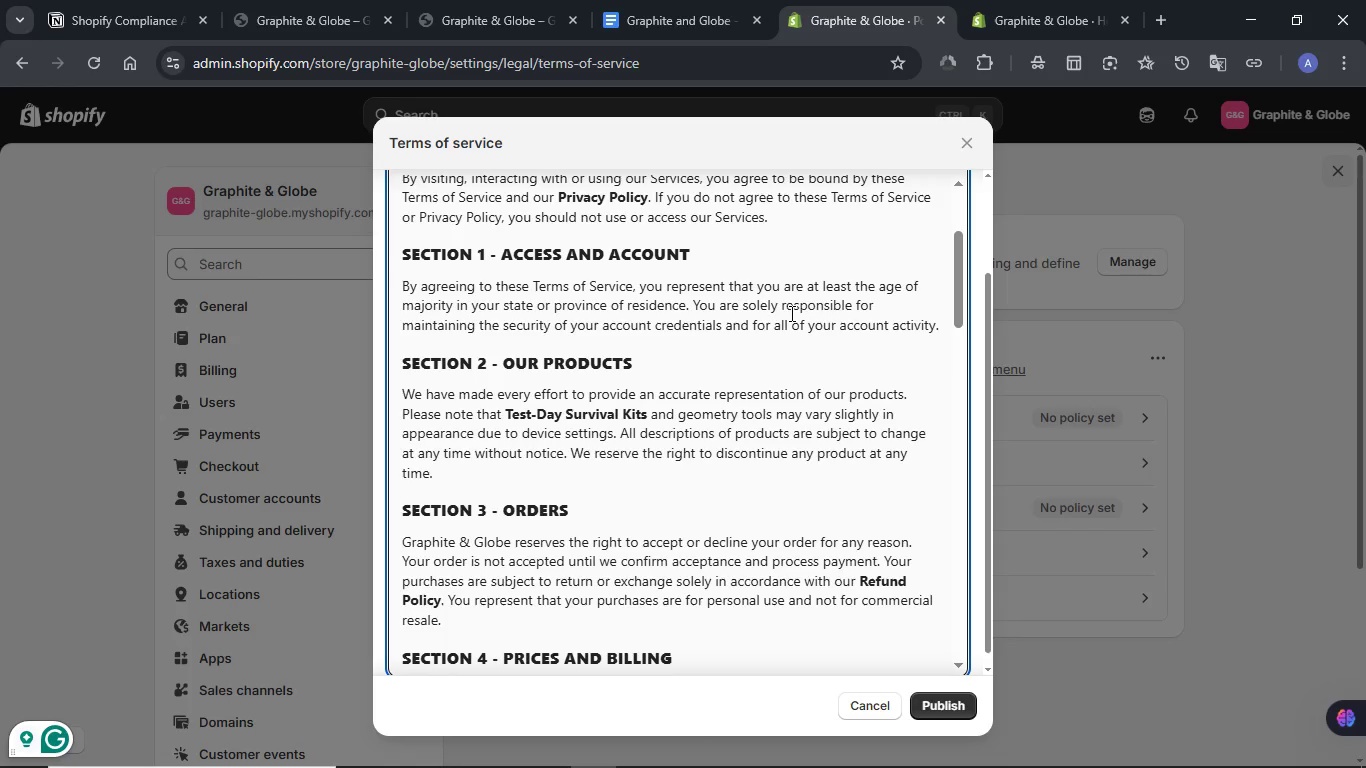 
scroll: coordinate [790, 313], scroll_direction: up, amount: 1.0
 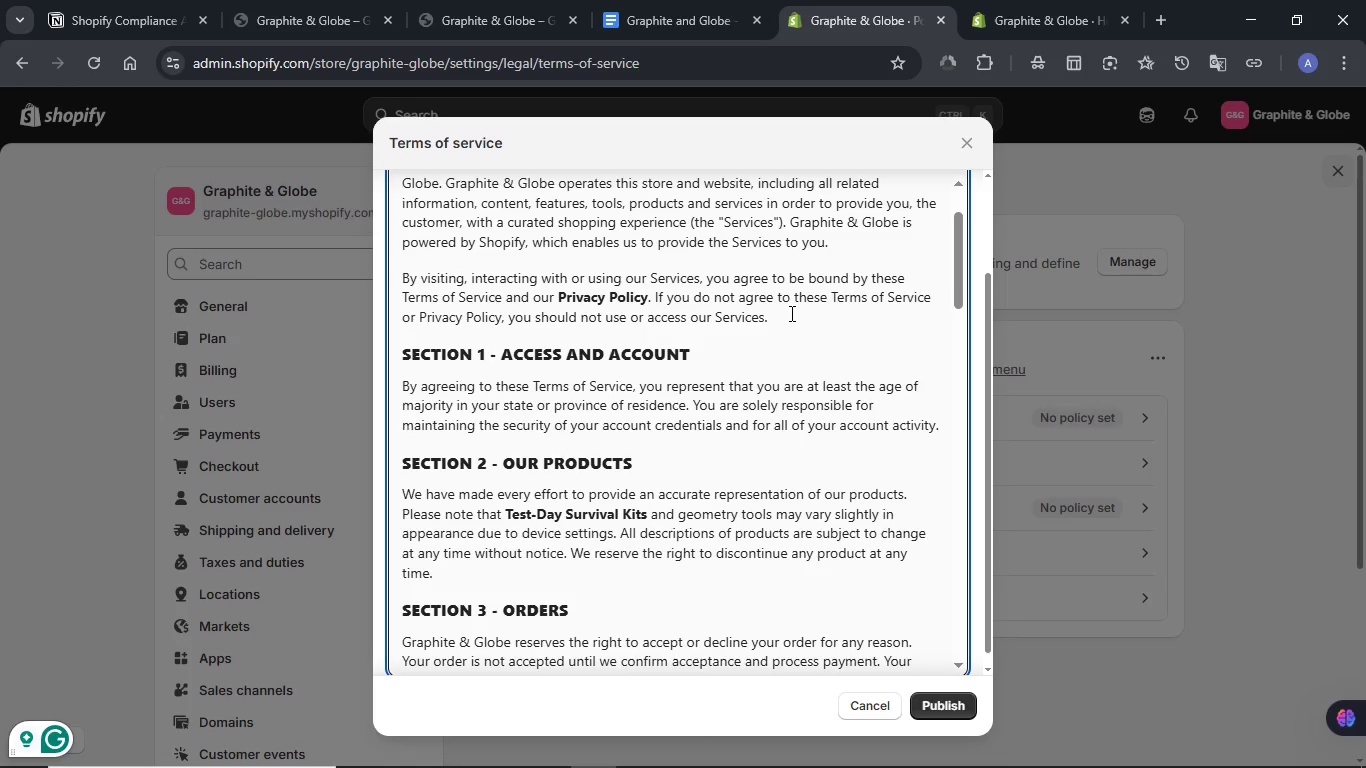 
wait(5.28)
 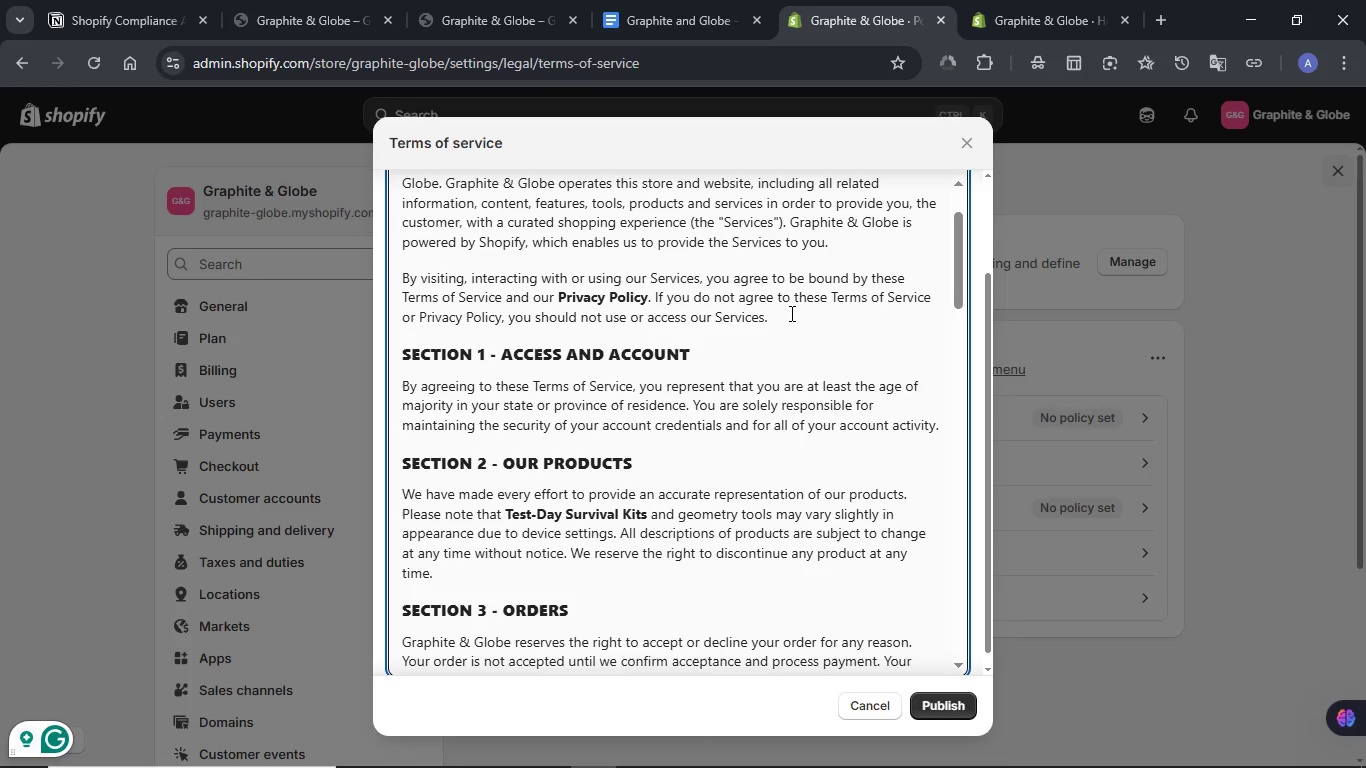 
scroll: coordinate [587, 250], scroll_direction: down, amount: 3.0
 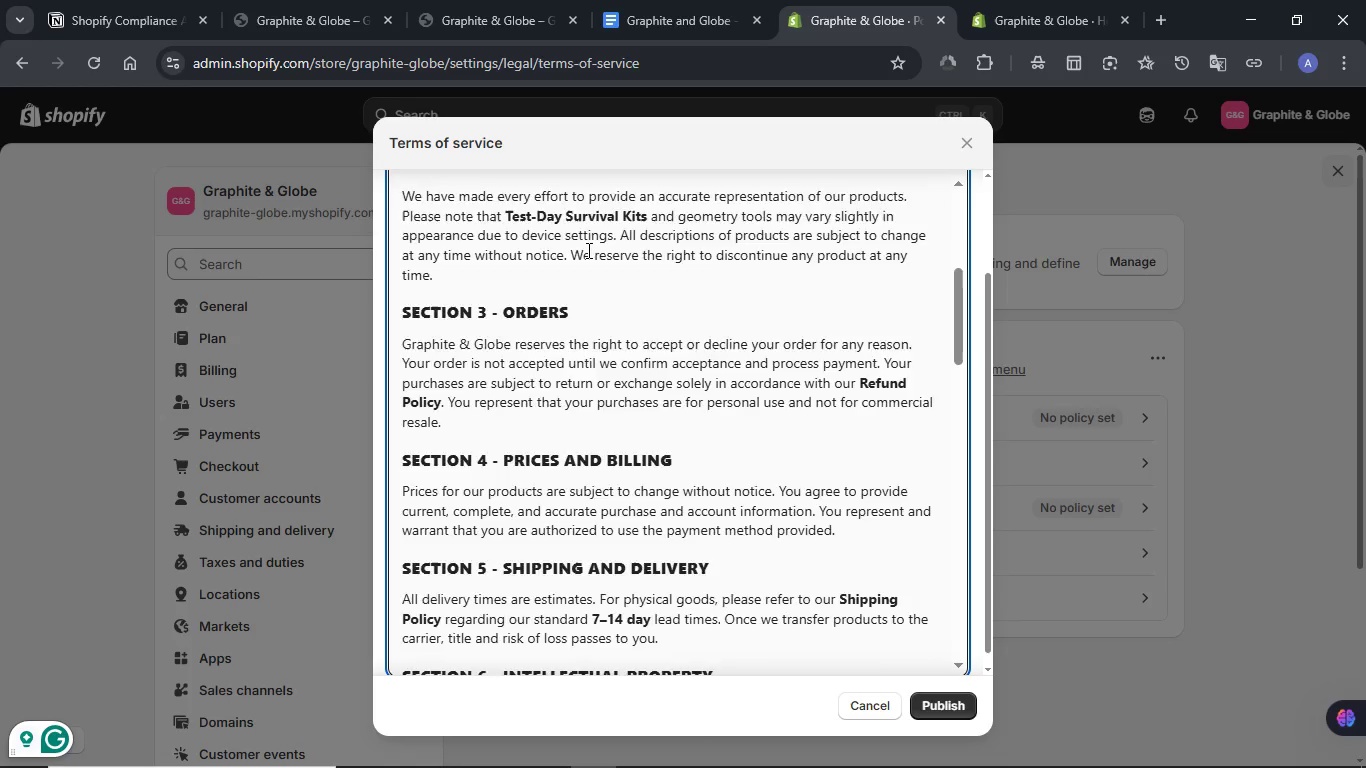 
scroll: coordinate [587, 250], scroll_direction: up, amount: 1.0
 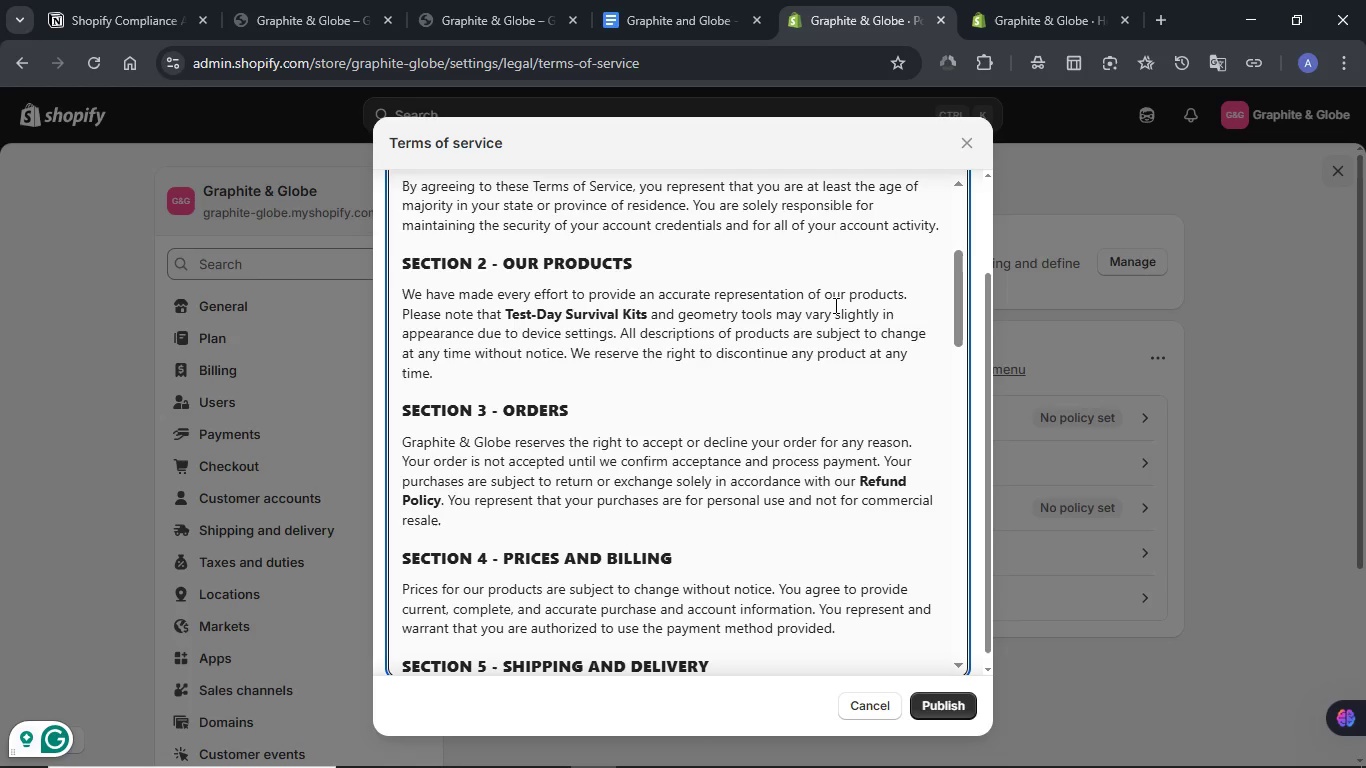 
wait(8.3)
 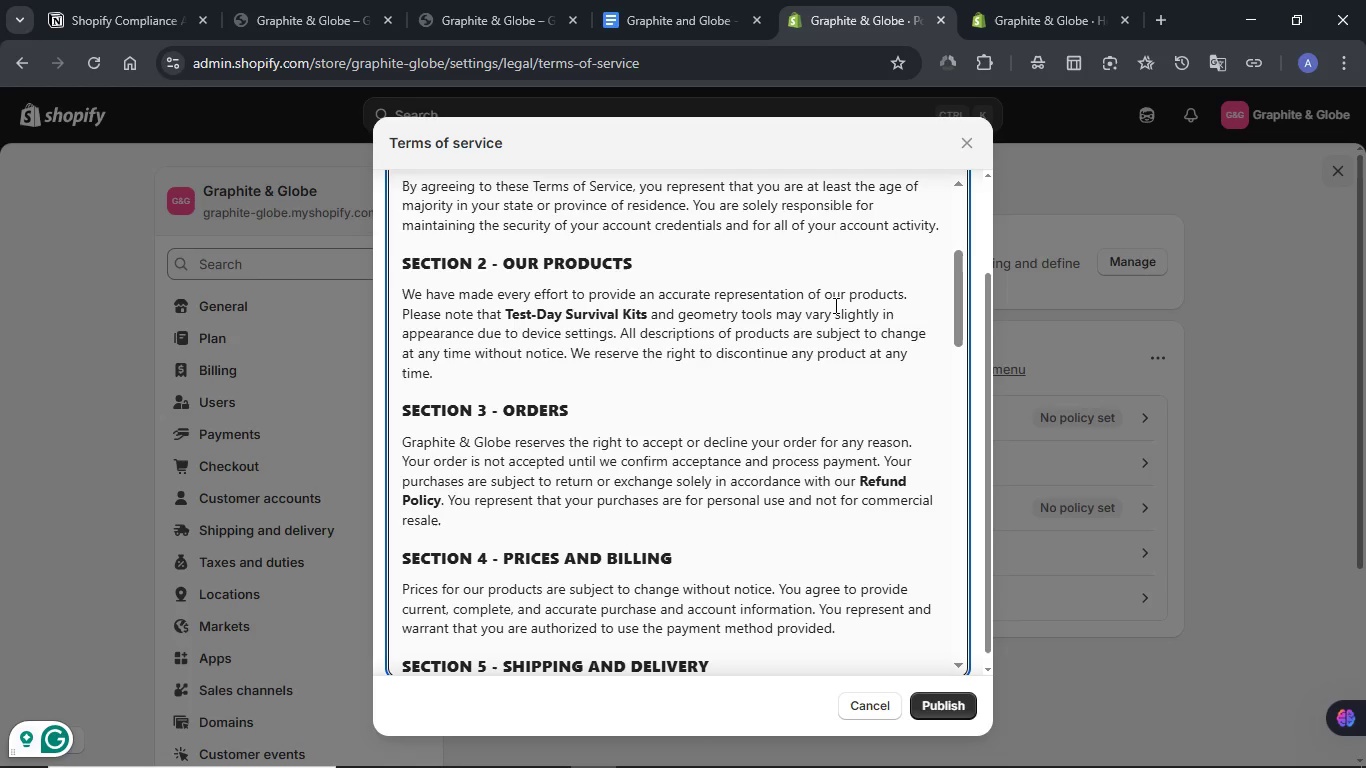 
scroll: coordinate [783, 294], scroll_direction: down, amount: 3.0
 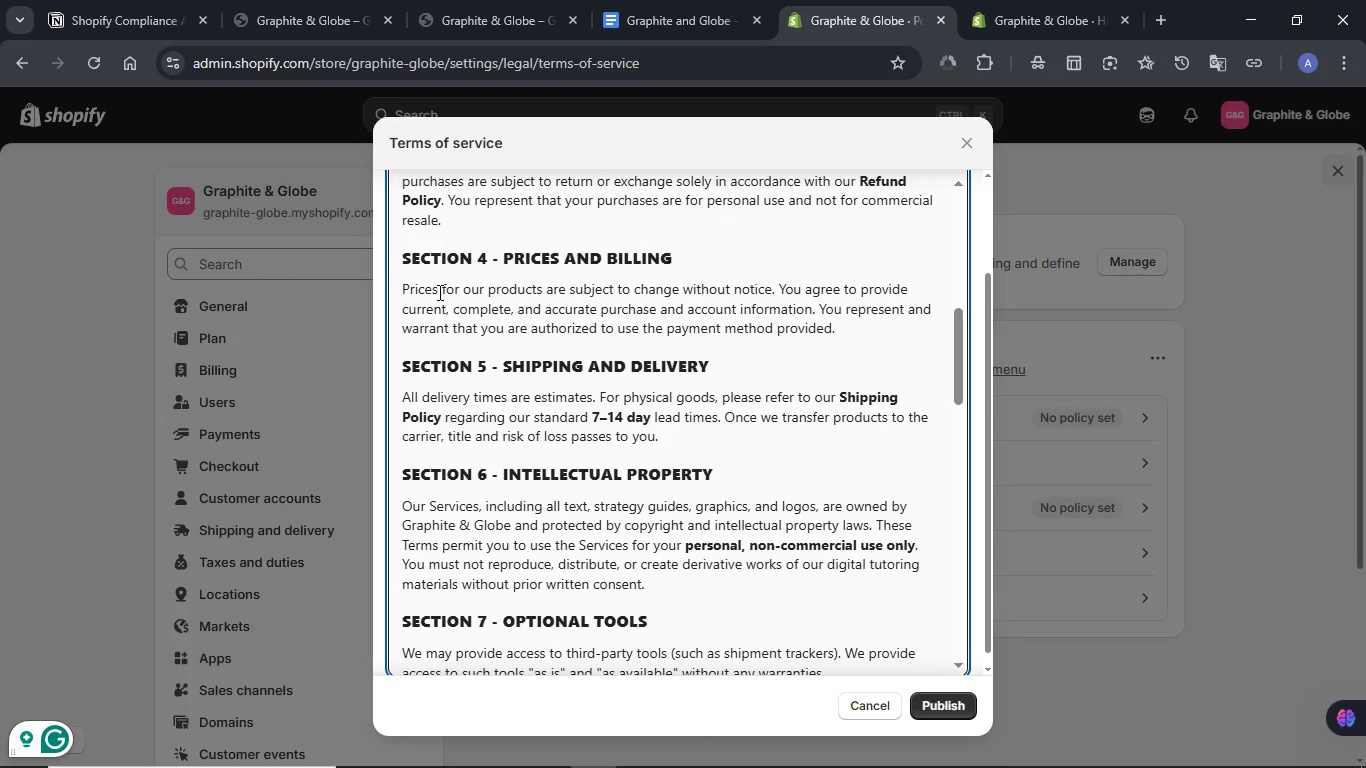 
wait(30.97)
 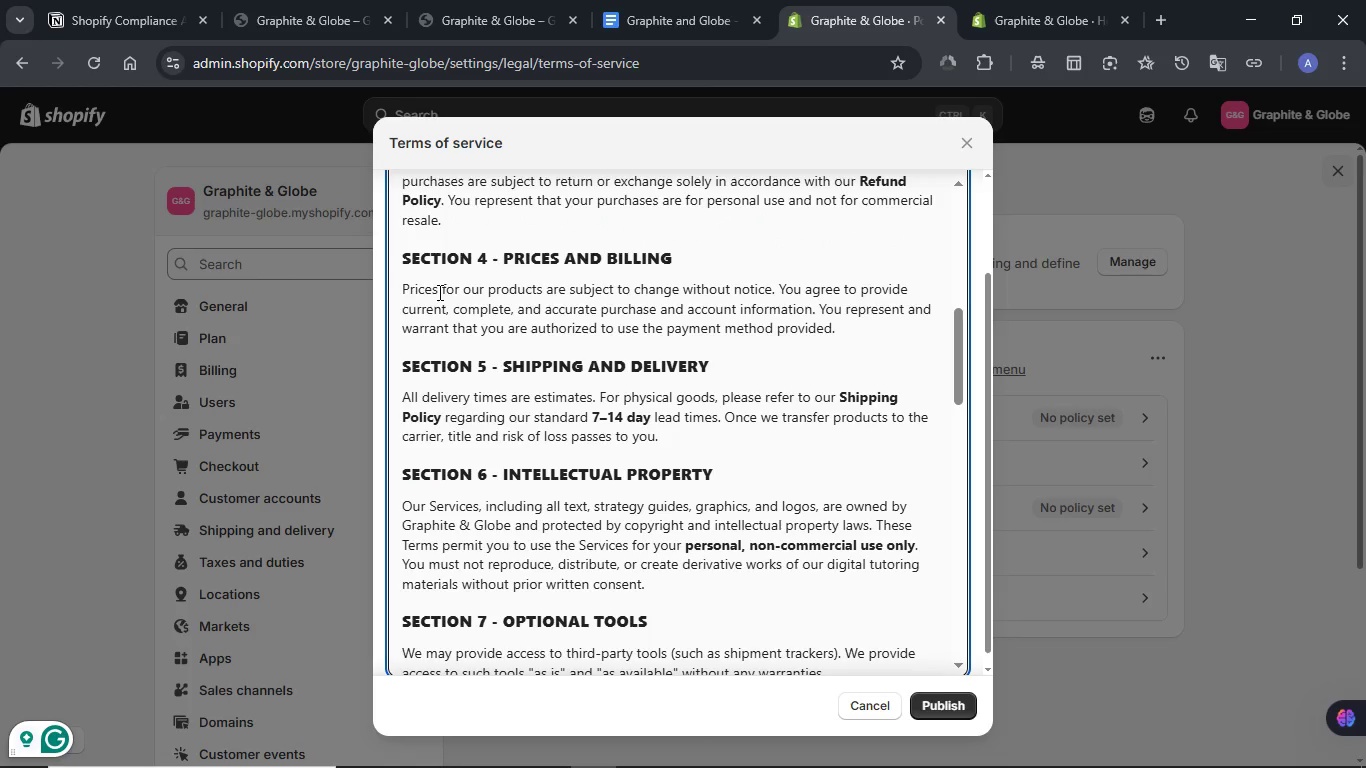 
scroll: coordinate [592, 365], scroll_direction: down, amount: 1.0
 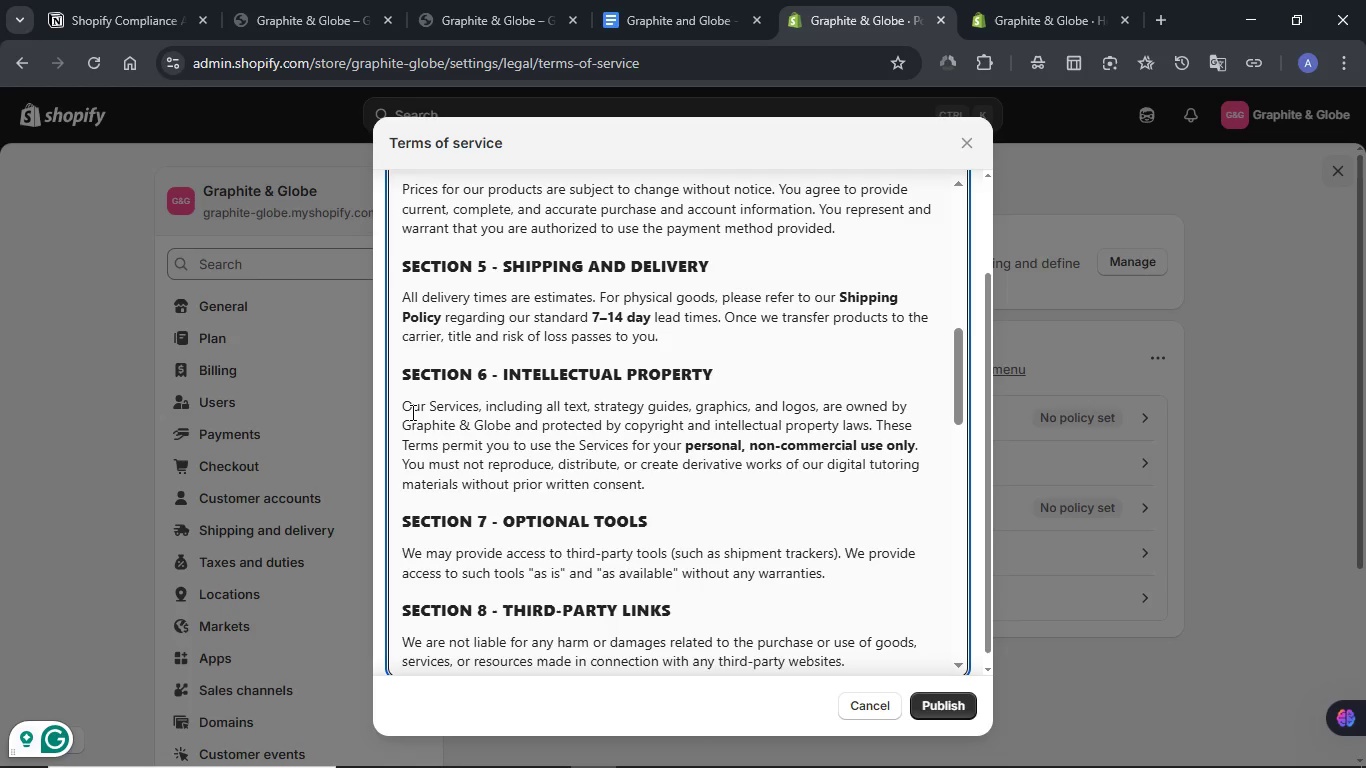 
wait(16.38)
 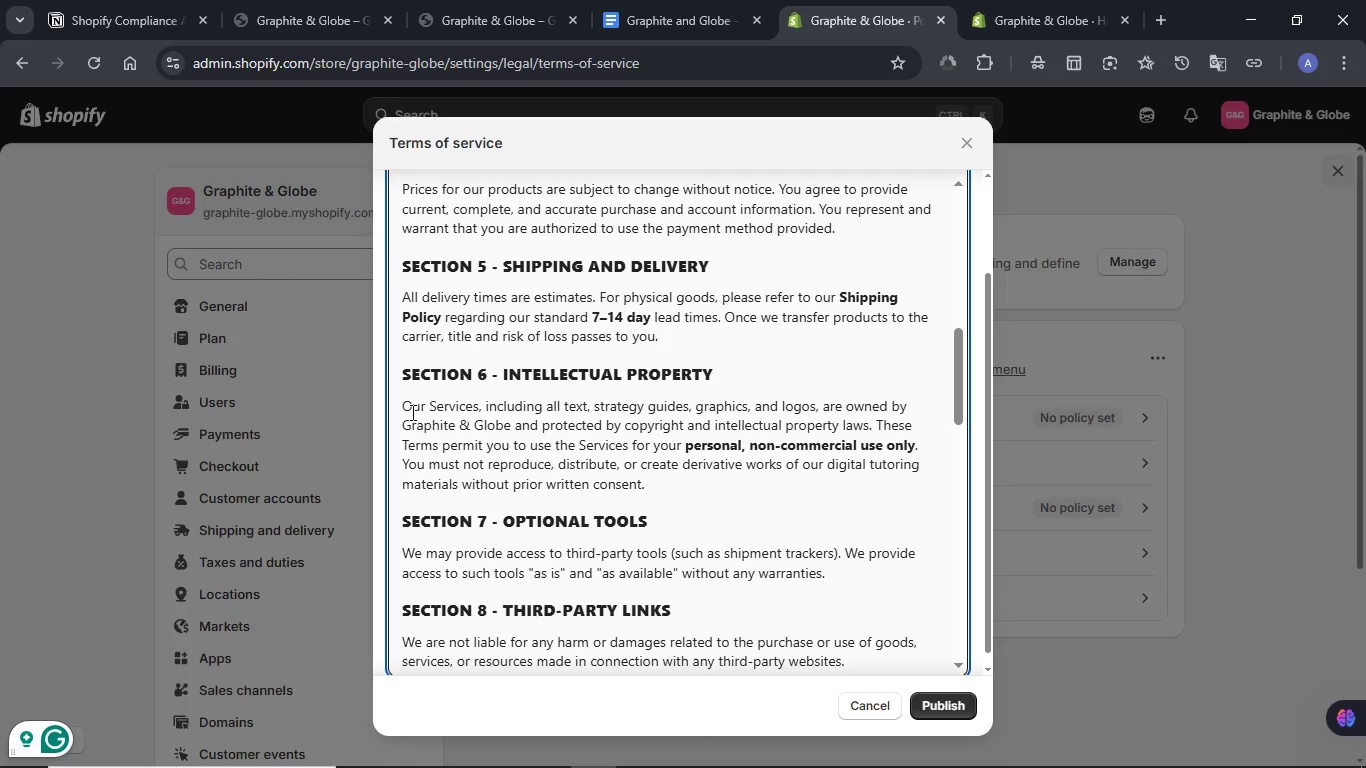 
scroll: coordinate [516, 291], scroll_direction: down, amount: 5.0
 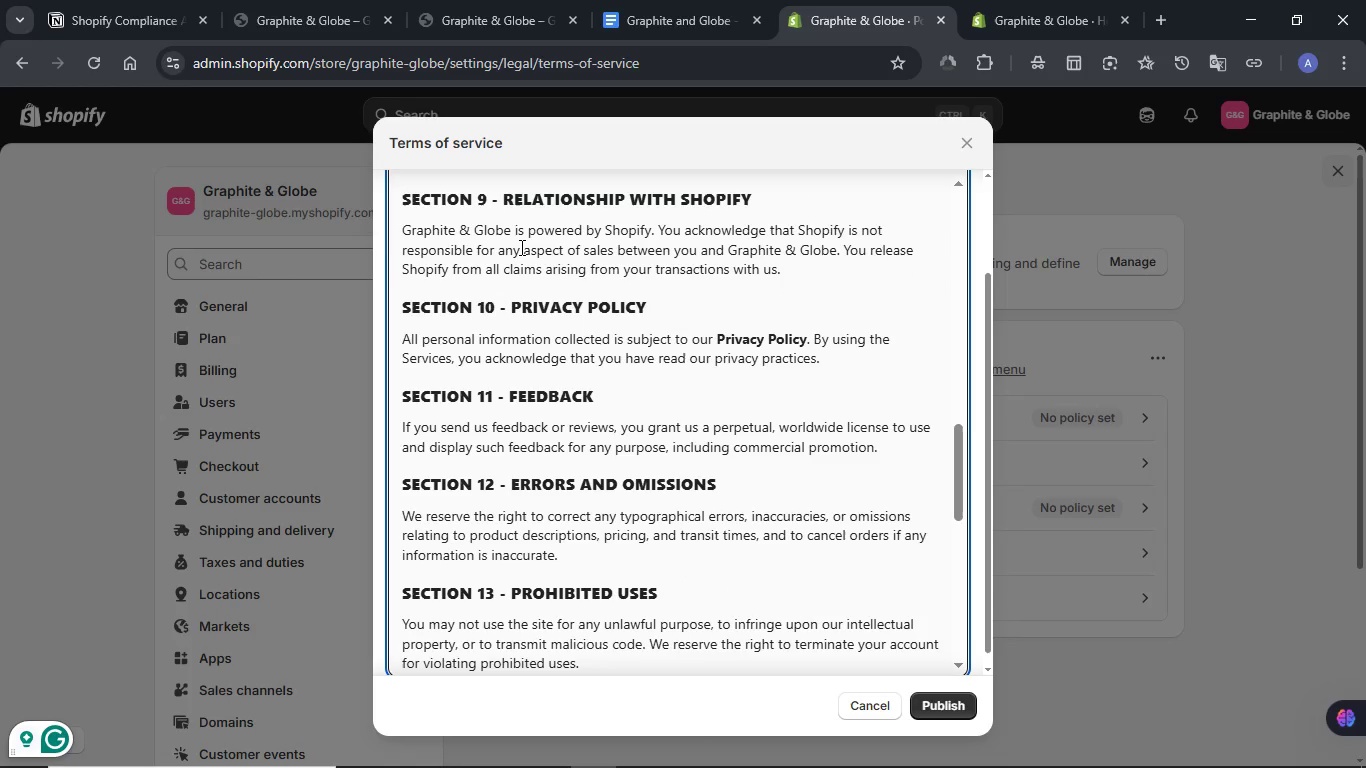 
wait(6.74)
 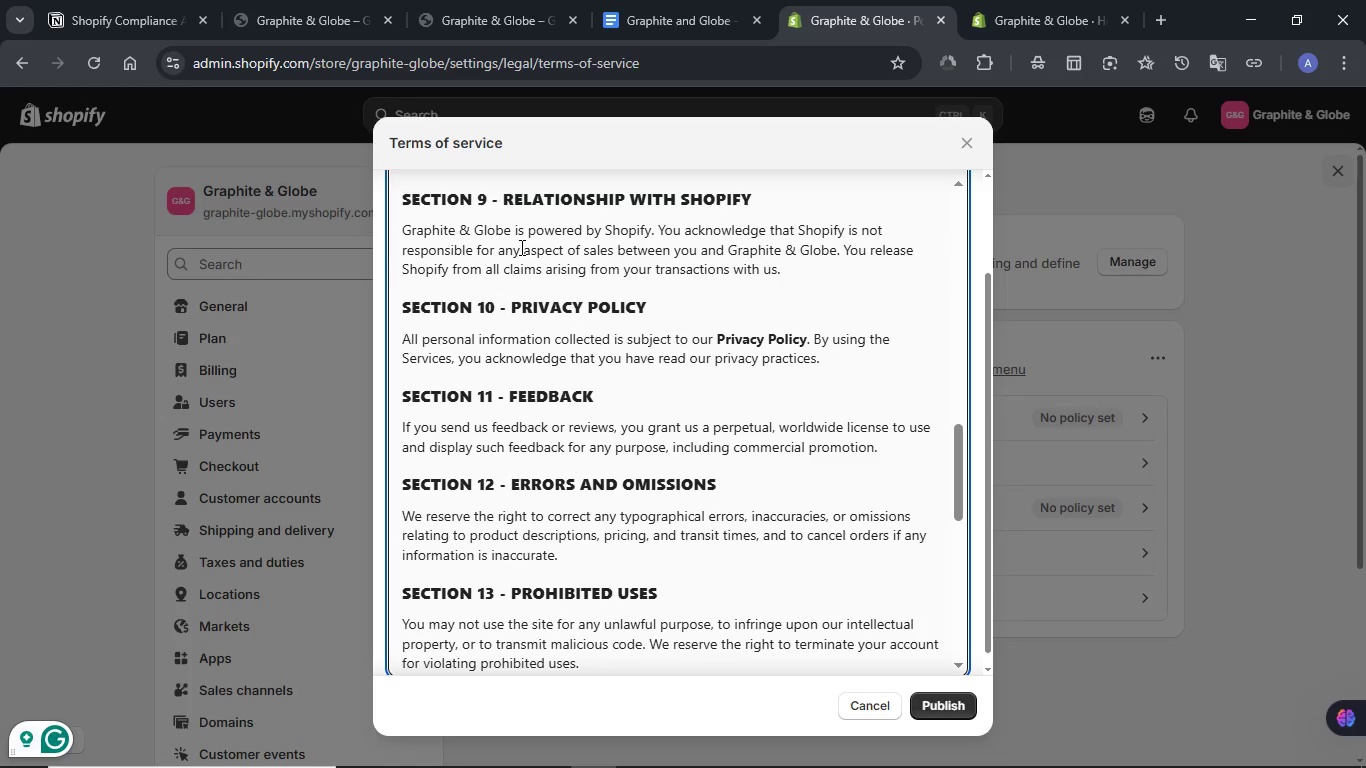 
scroll: coordinate [593, 261], scroll_direction: down, amount: 5.0
 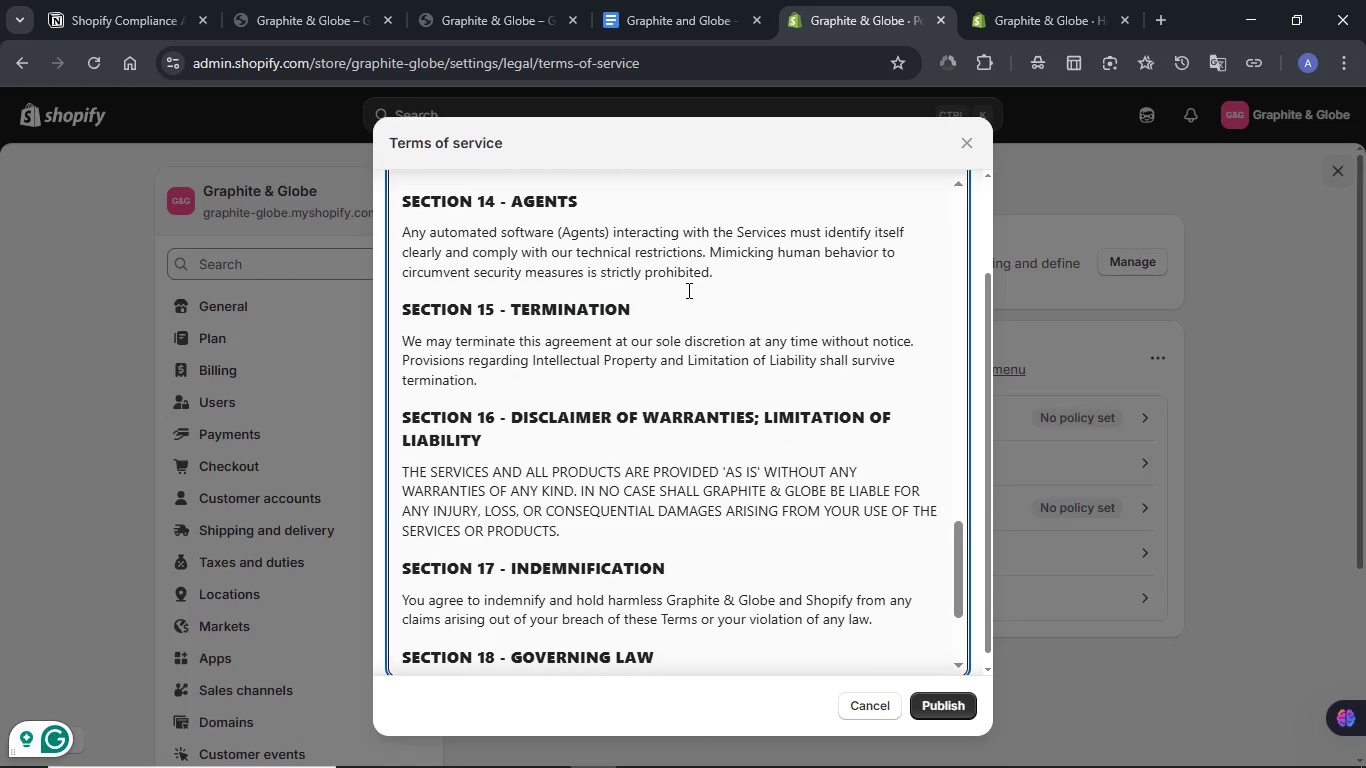 
scroll: coordinate [600, 262], scroll_direction: down, amount: 3.0
 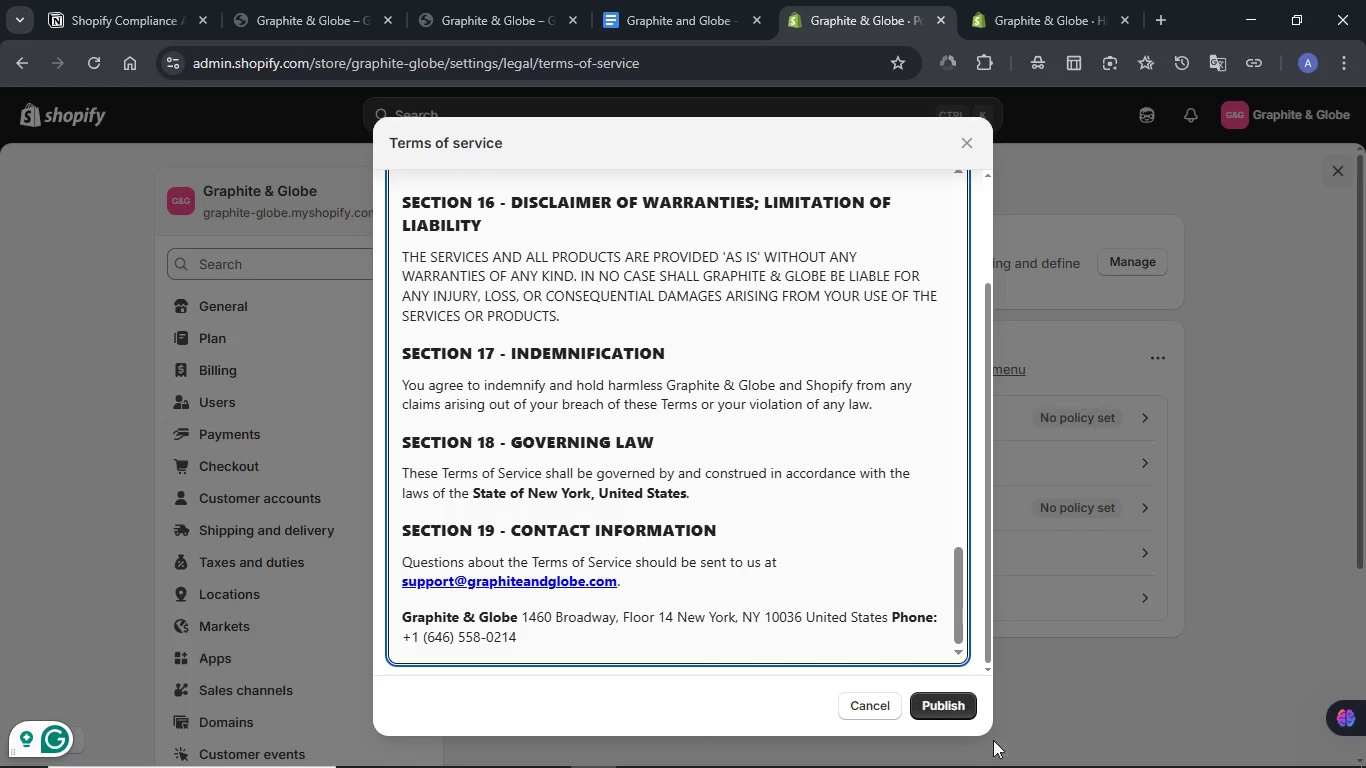 
left_click([942, 705])
 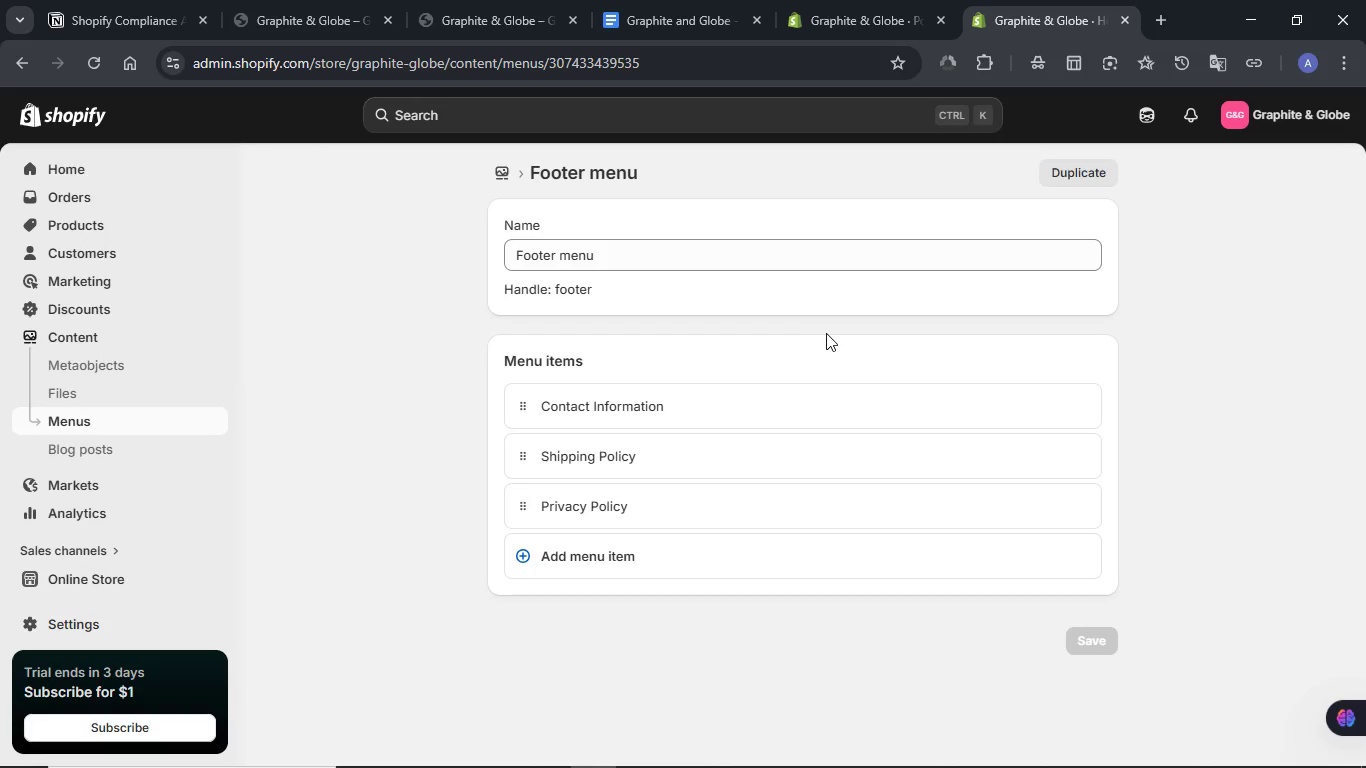 
wait(7.94)
 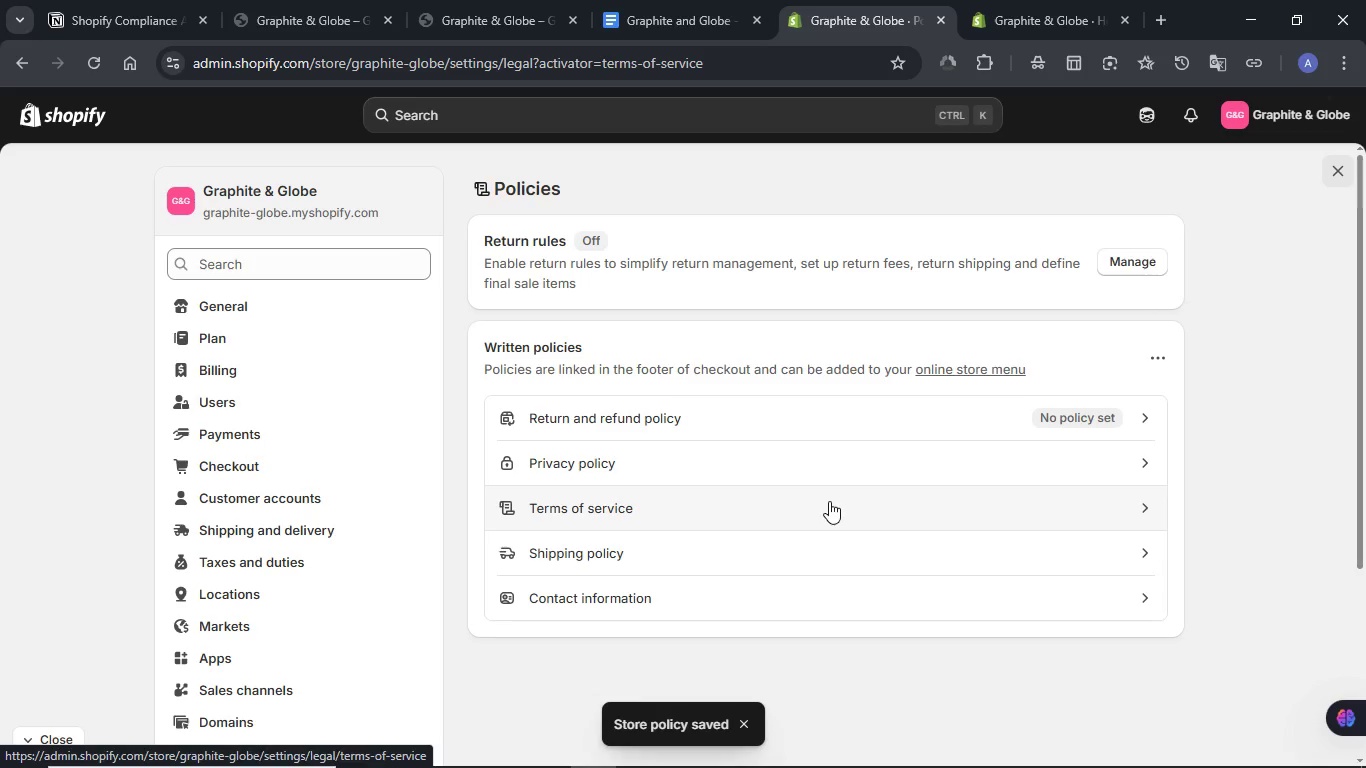 
left_click([577, 555])
 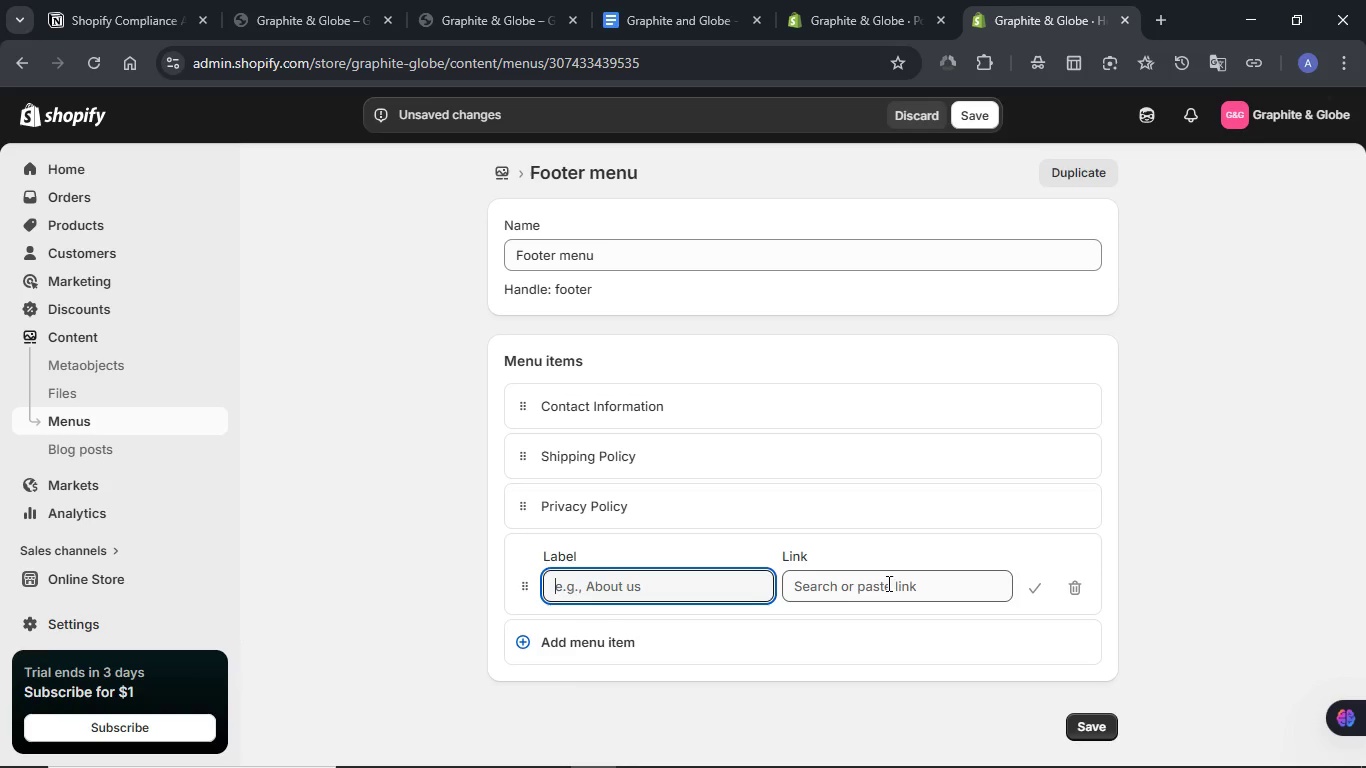 
left_click([875, 590])
 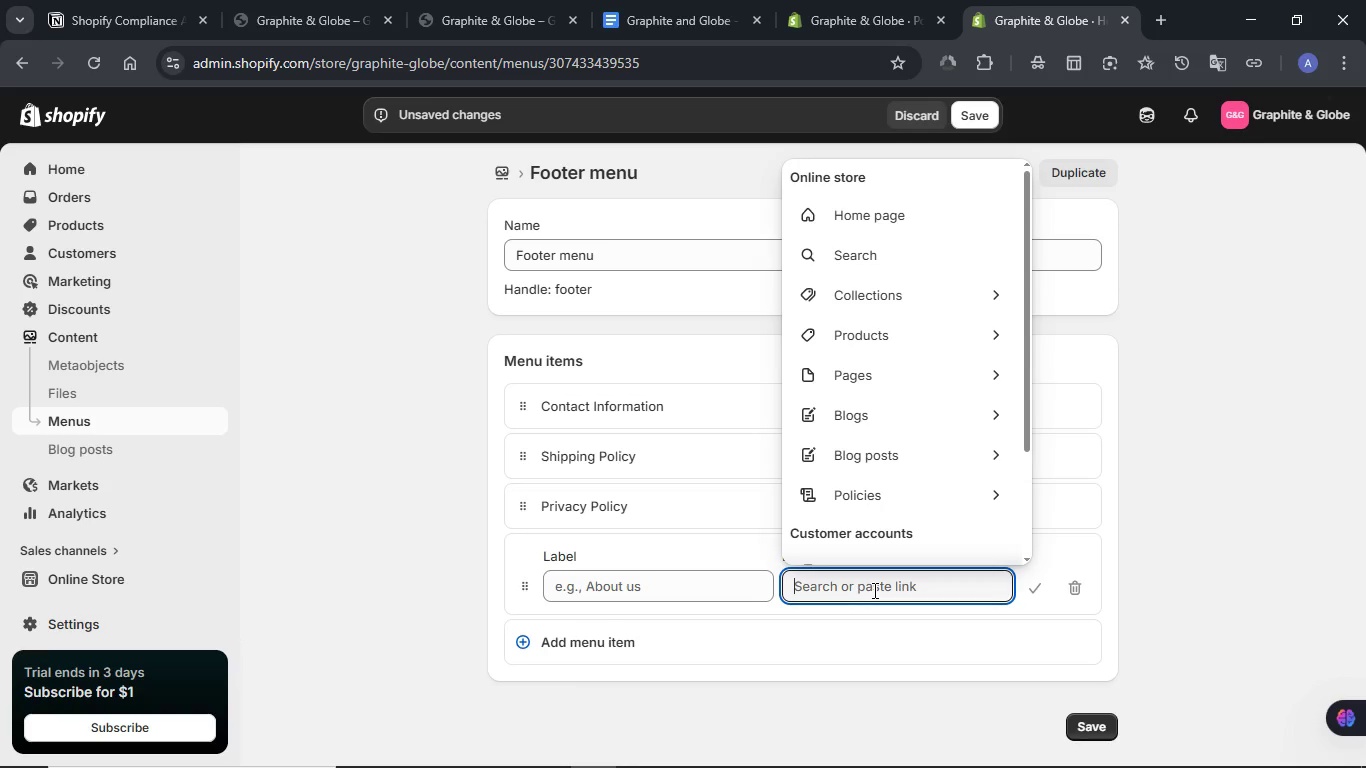 
type(terms)
 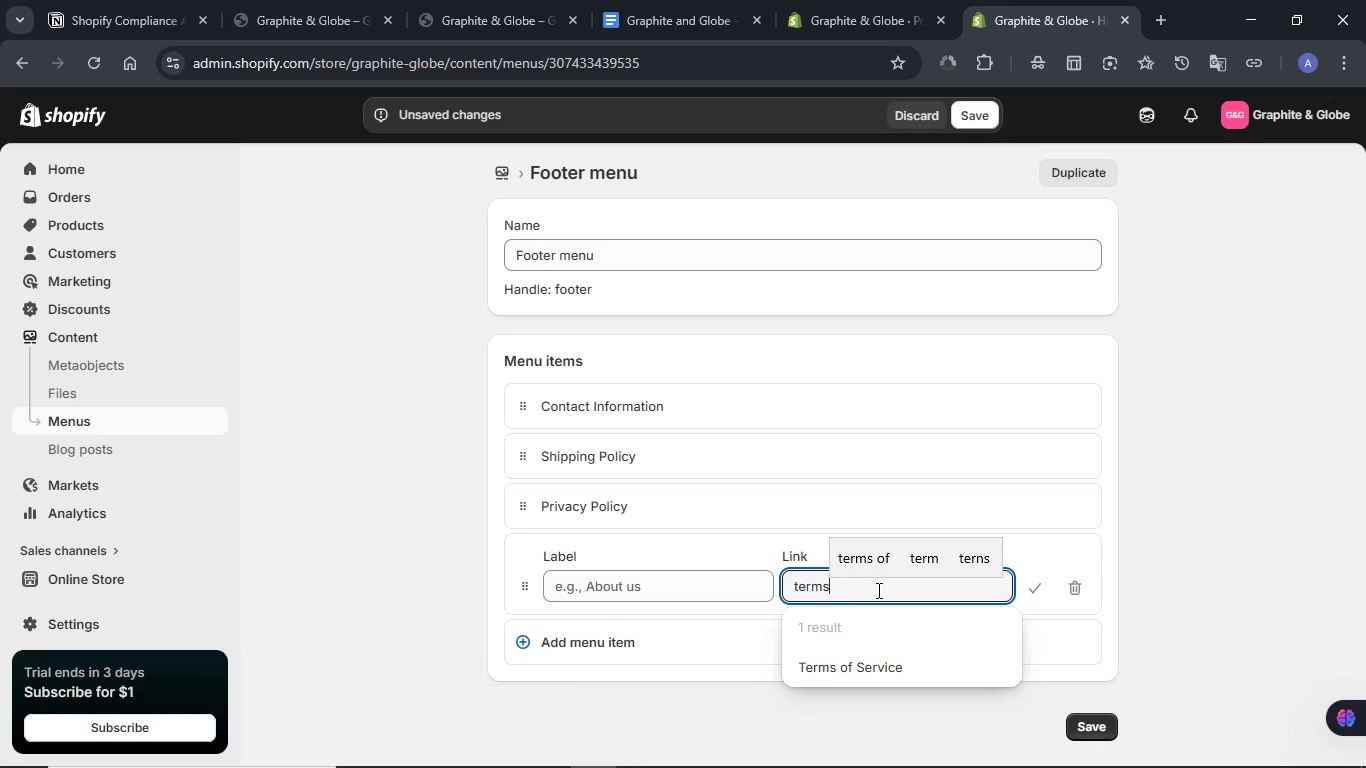 
left_click([862, 667])
 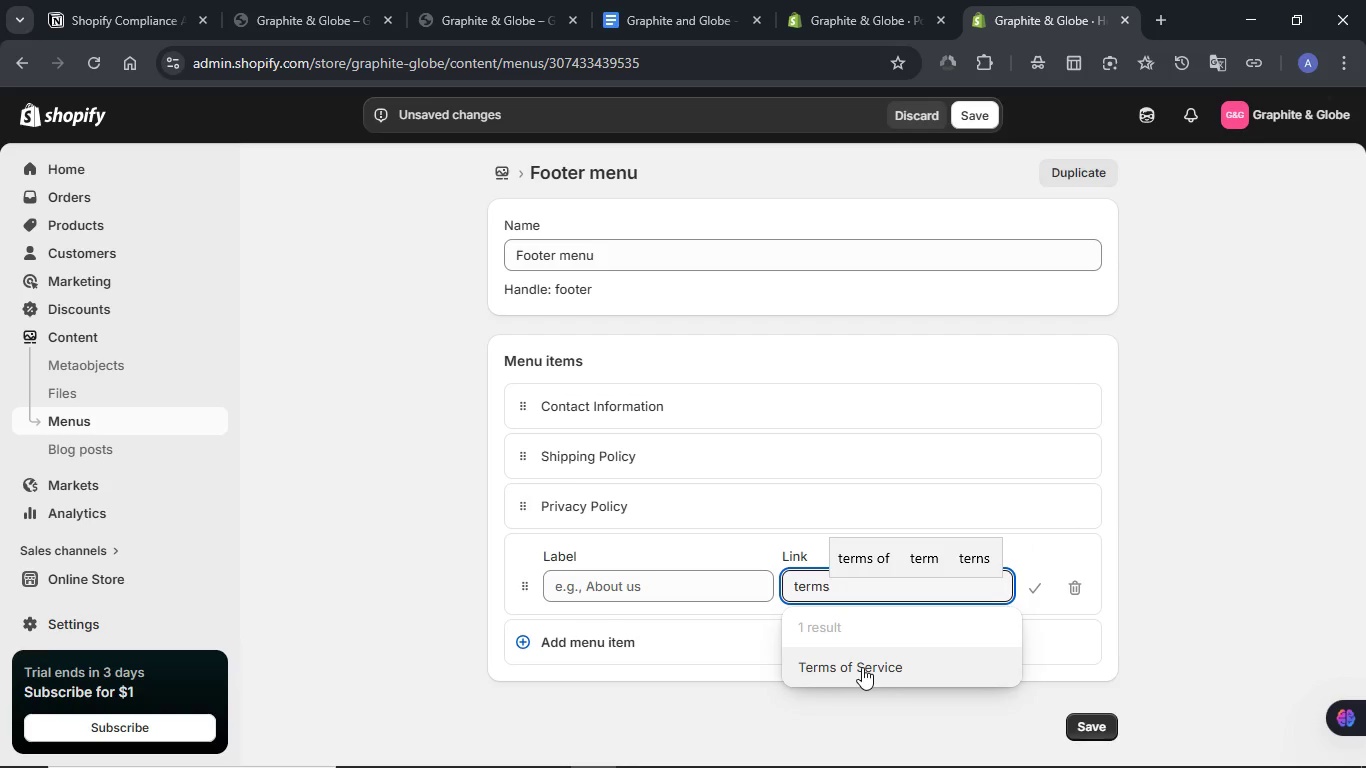 
left_click([1099, 730])
 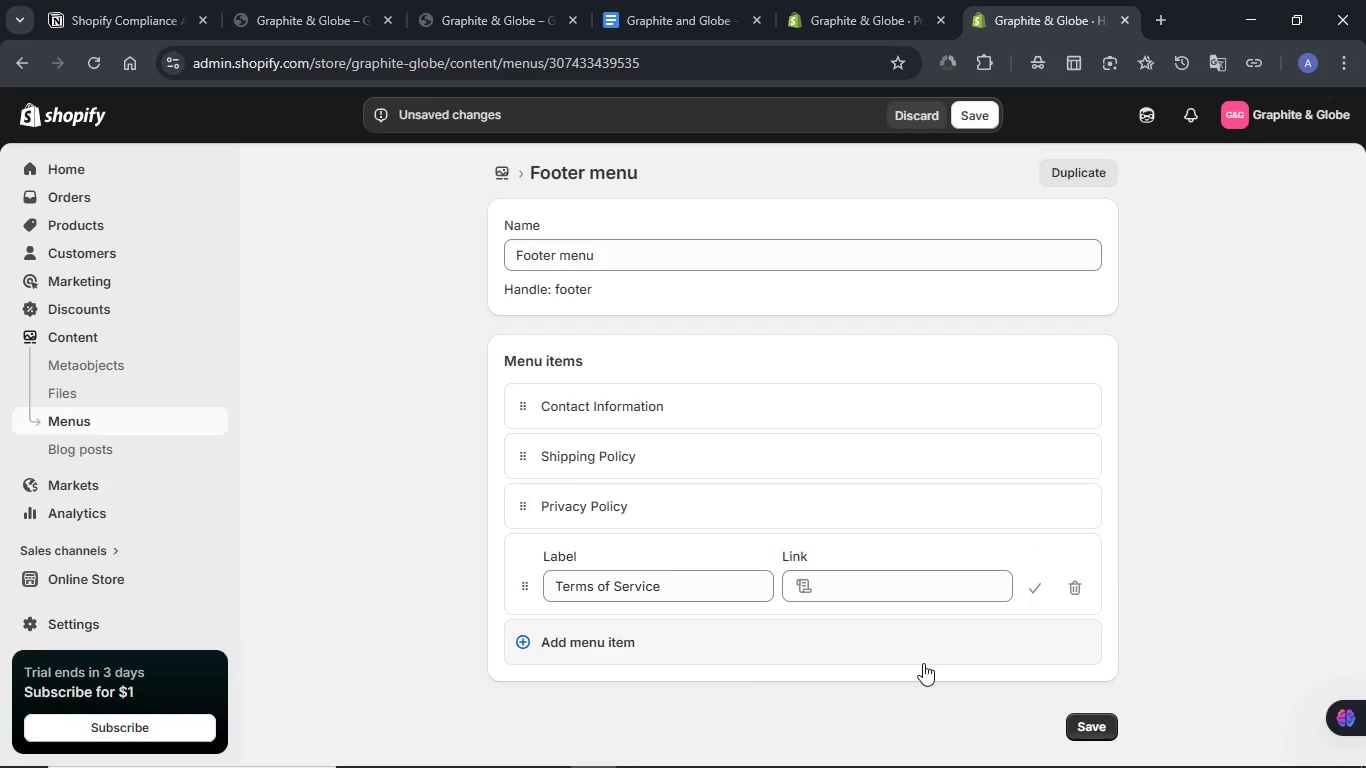 
wait(5.92)
 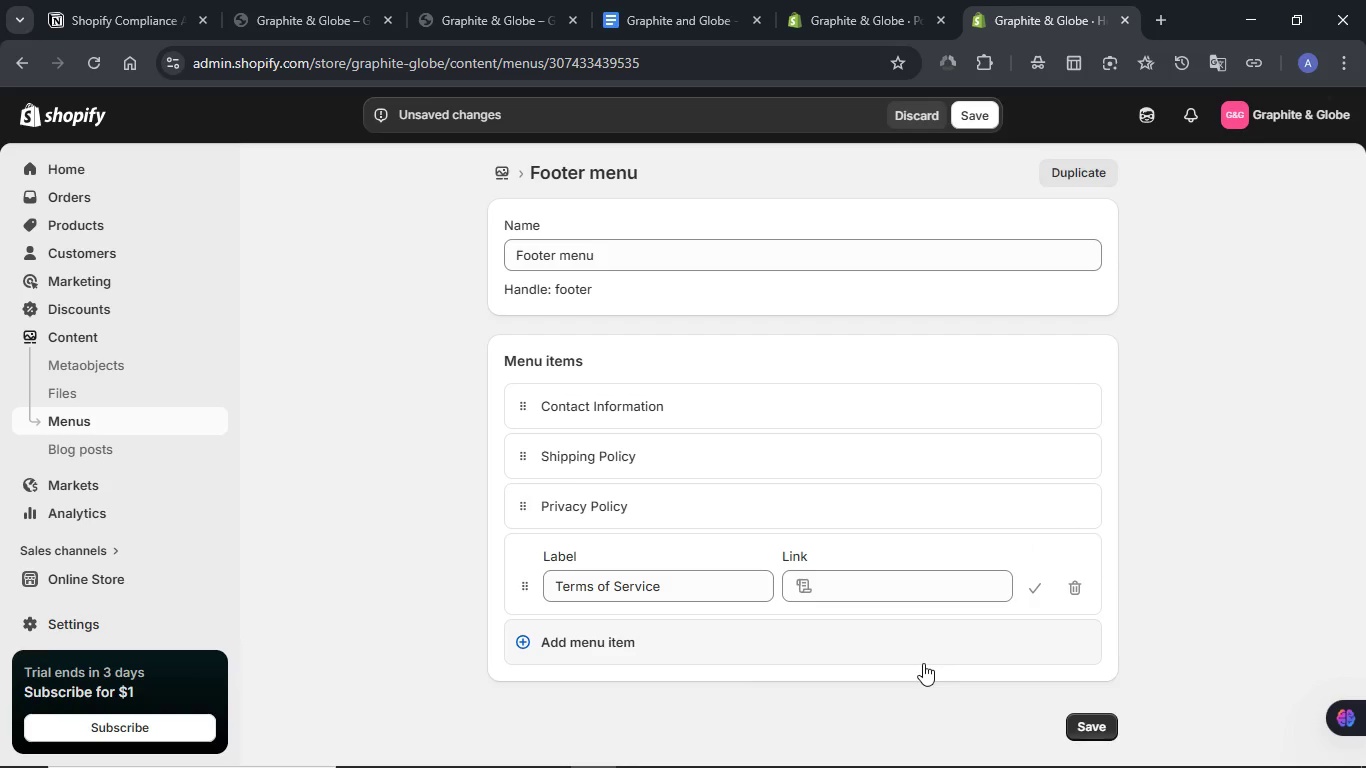 
left_click([998, 762])